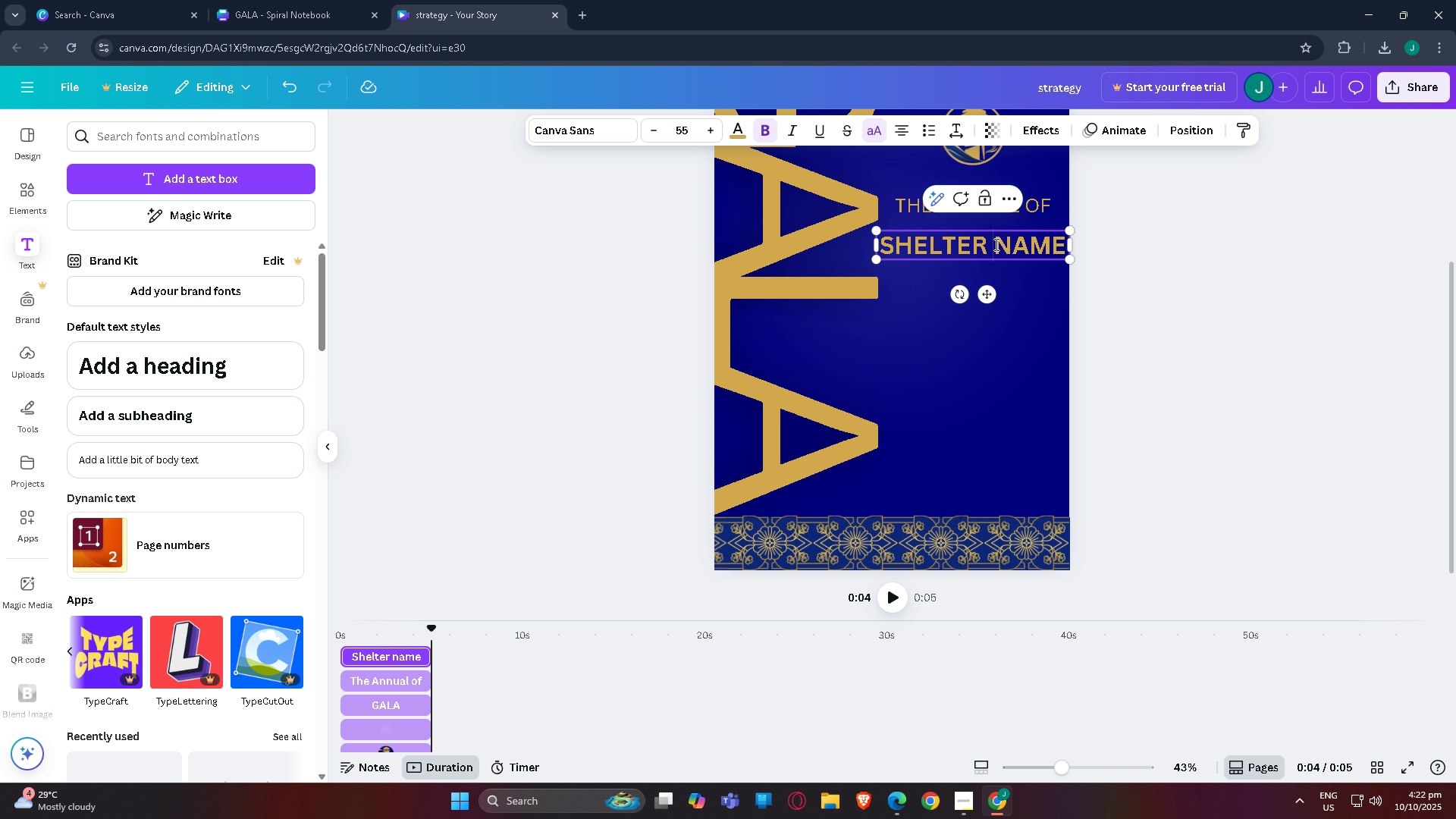 
key(ArrowLeft)
 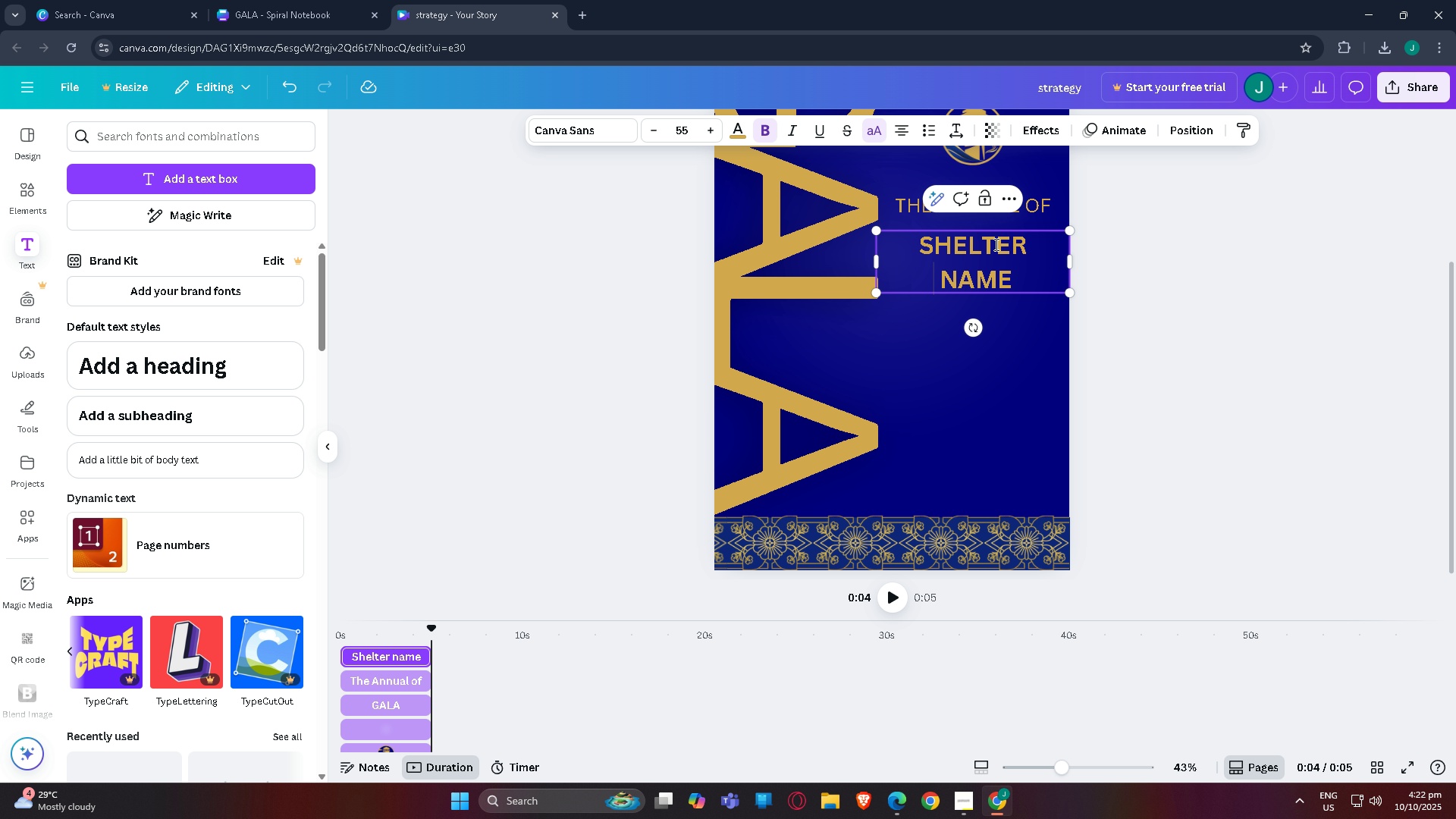 
key(Enter)
 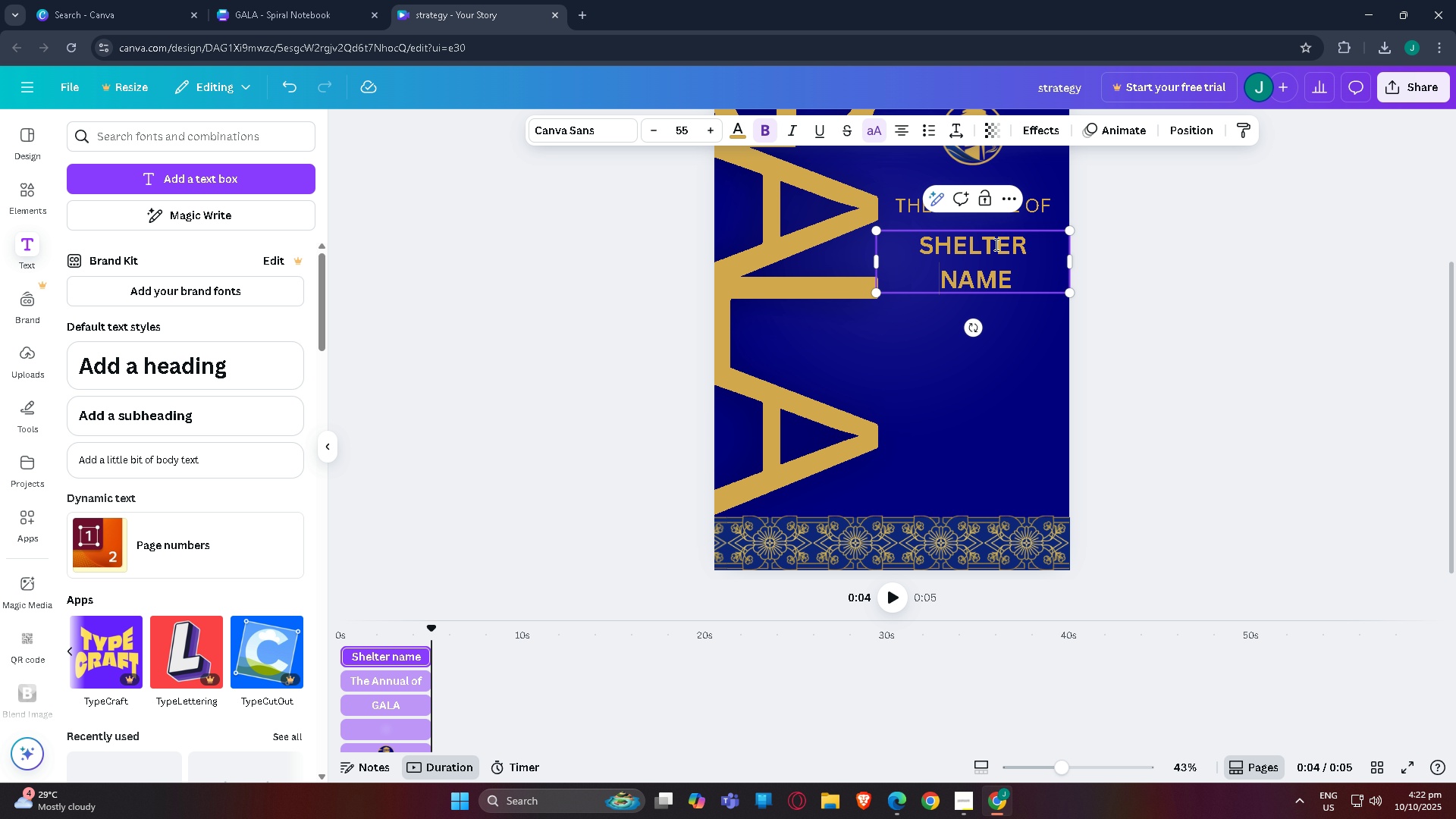 
key(ArrowRight)
 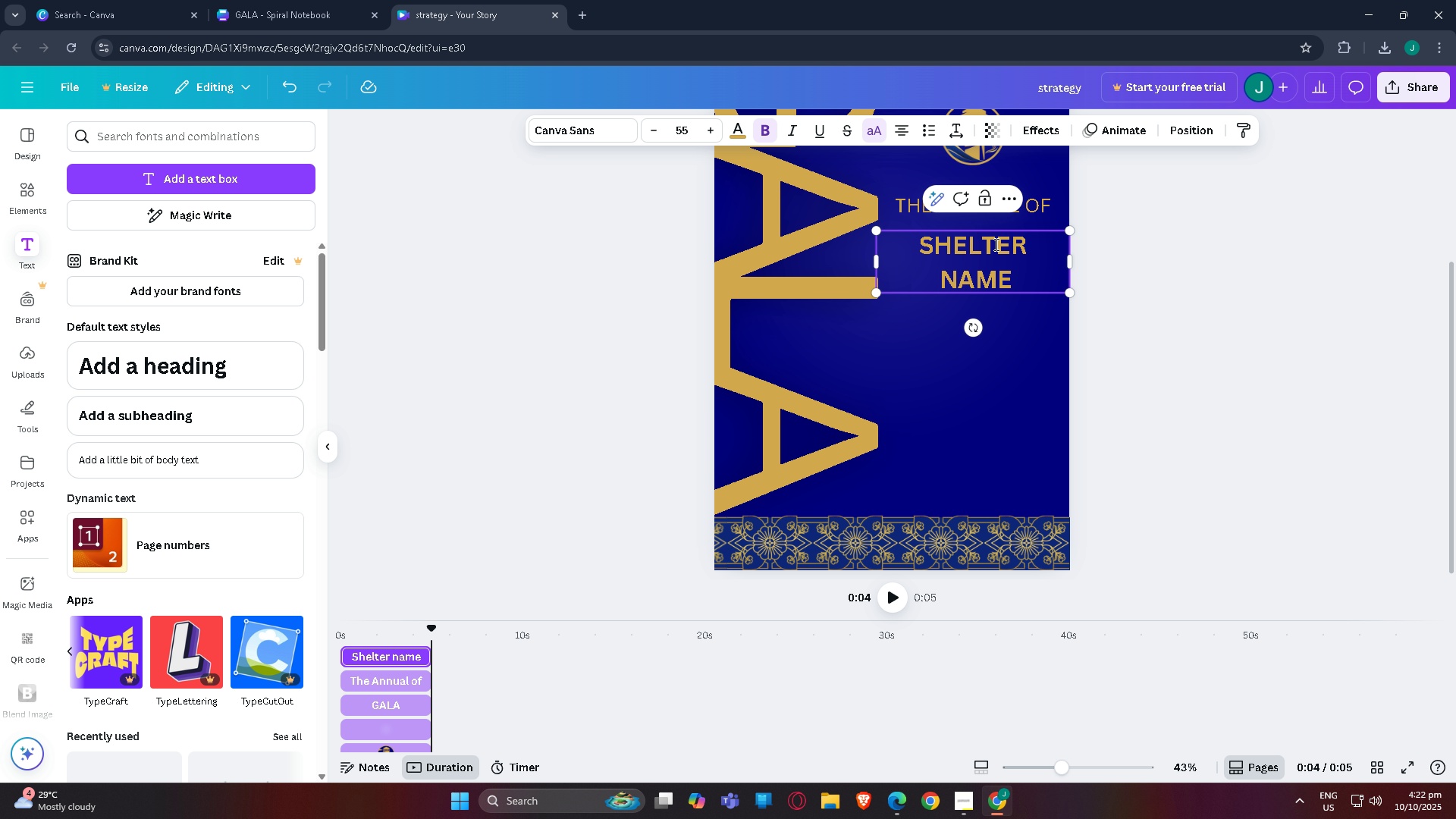 
key(ArrowRight)
 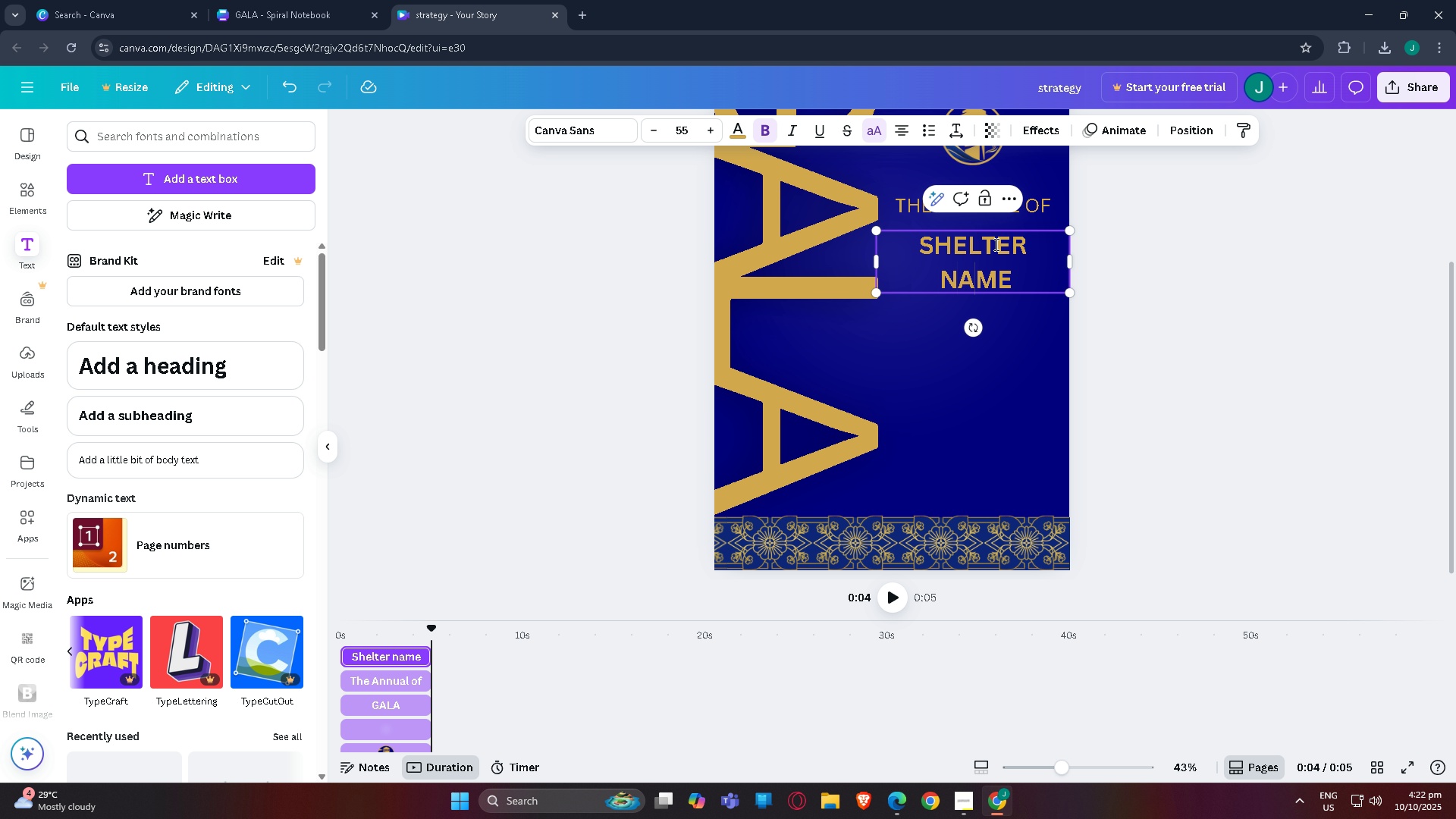 
key(ArrowRight)
 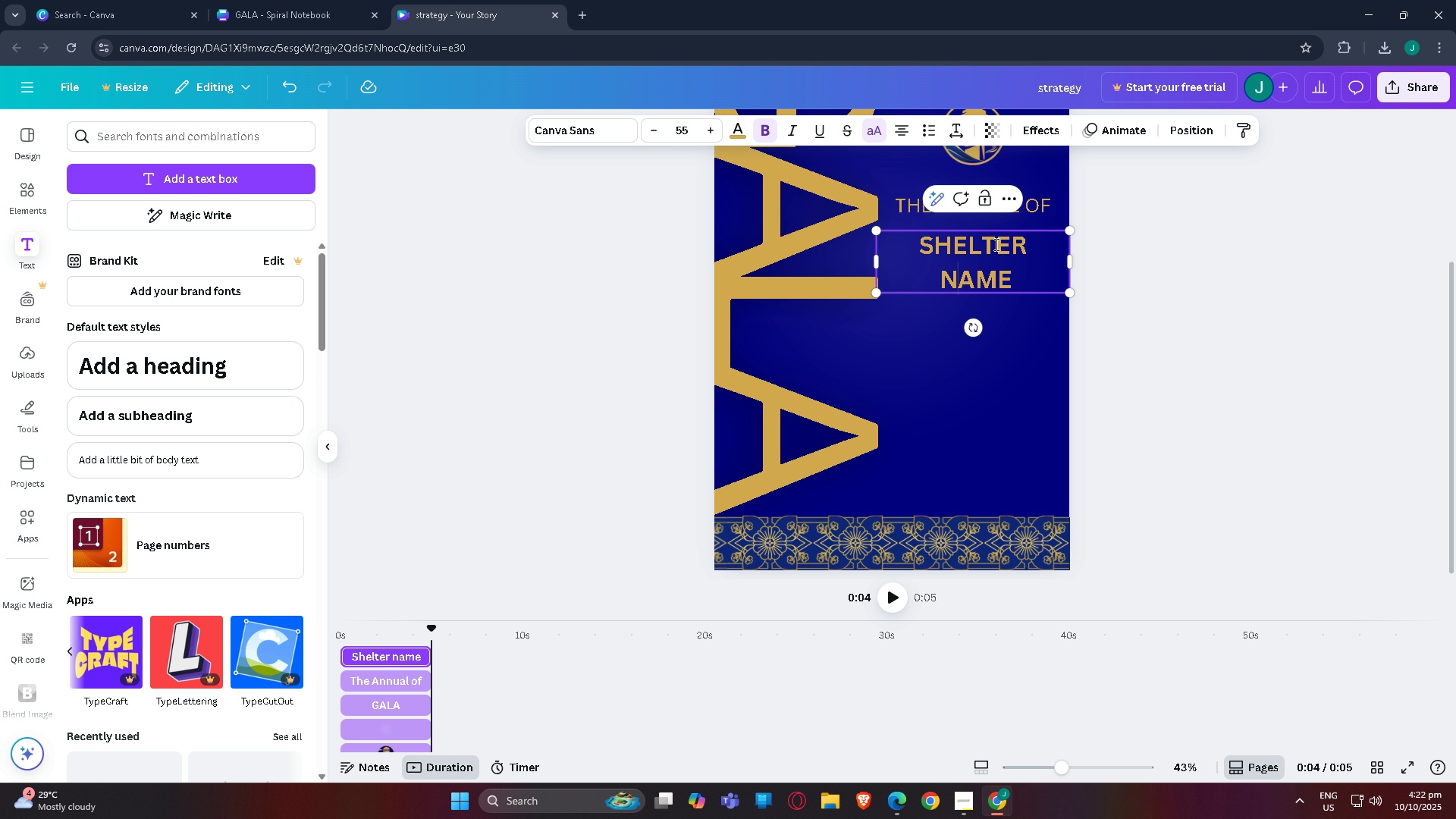 
key(ArrowLeft)
 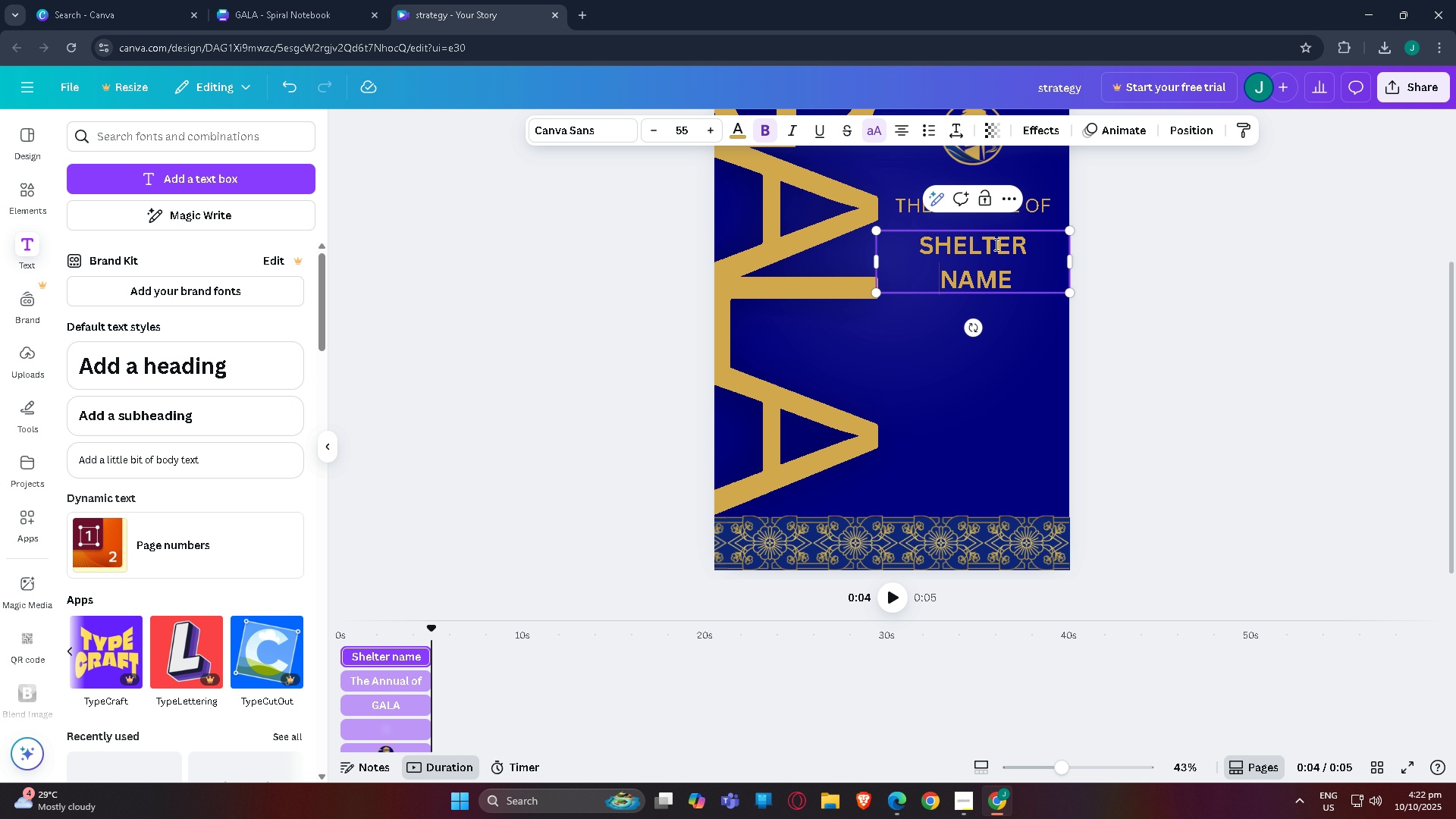 
key(ArrowLeft)
 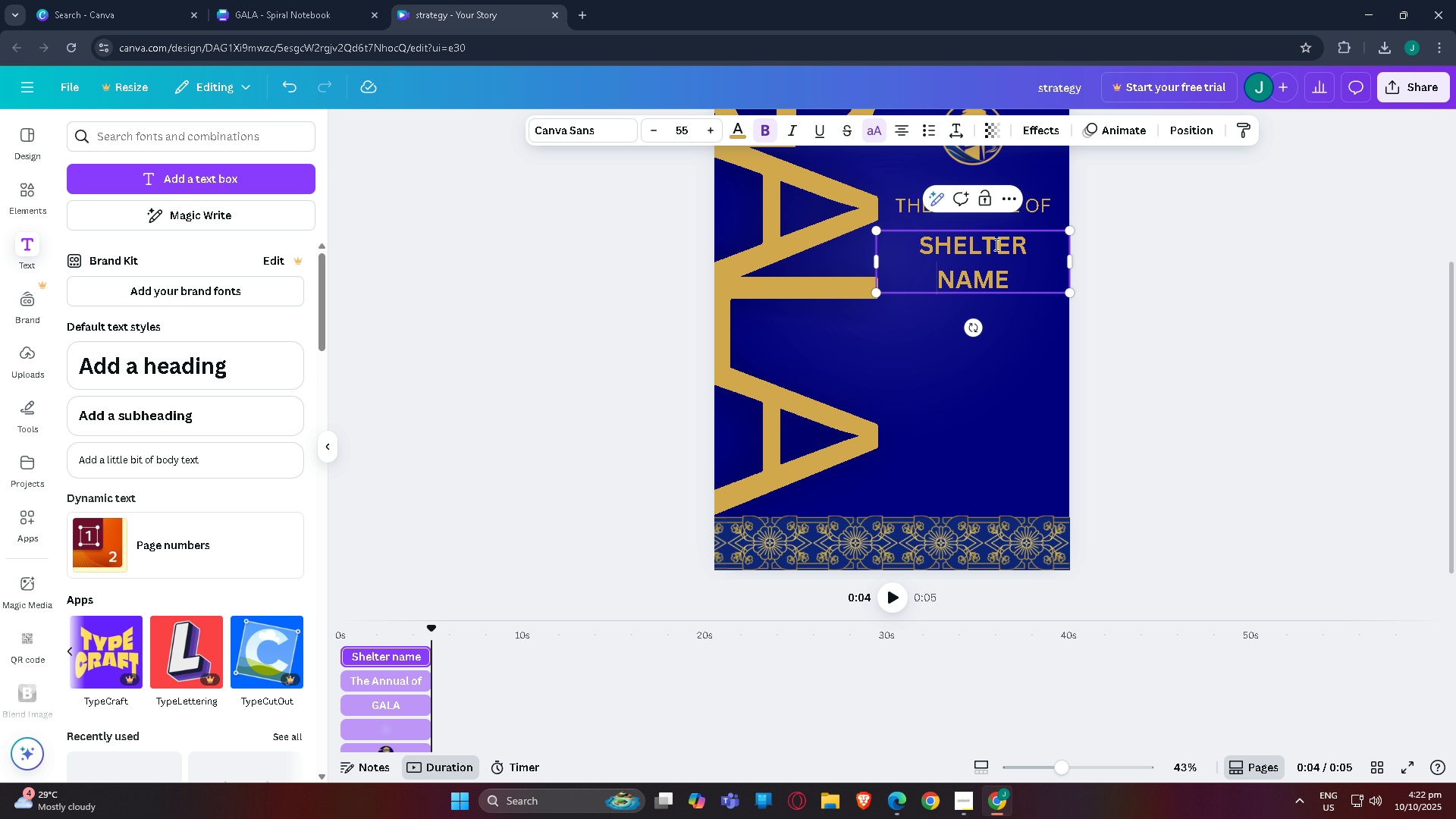 
key(Backspace)
 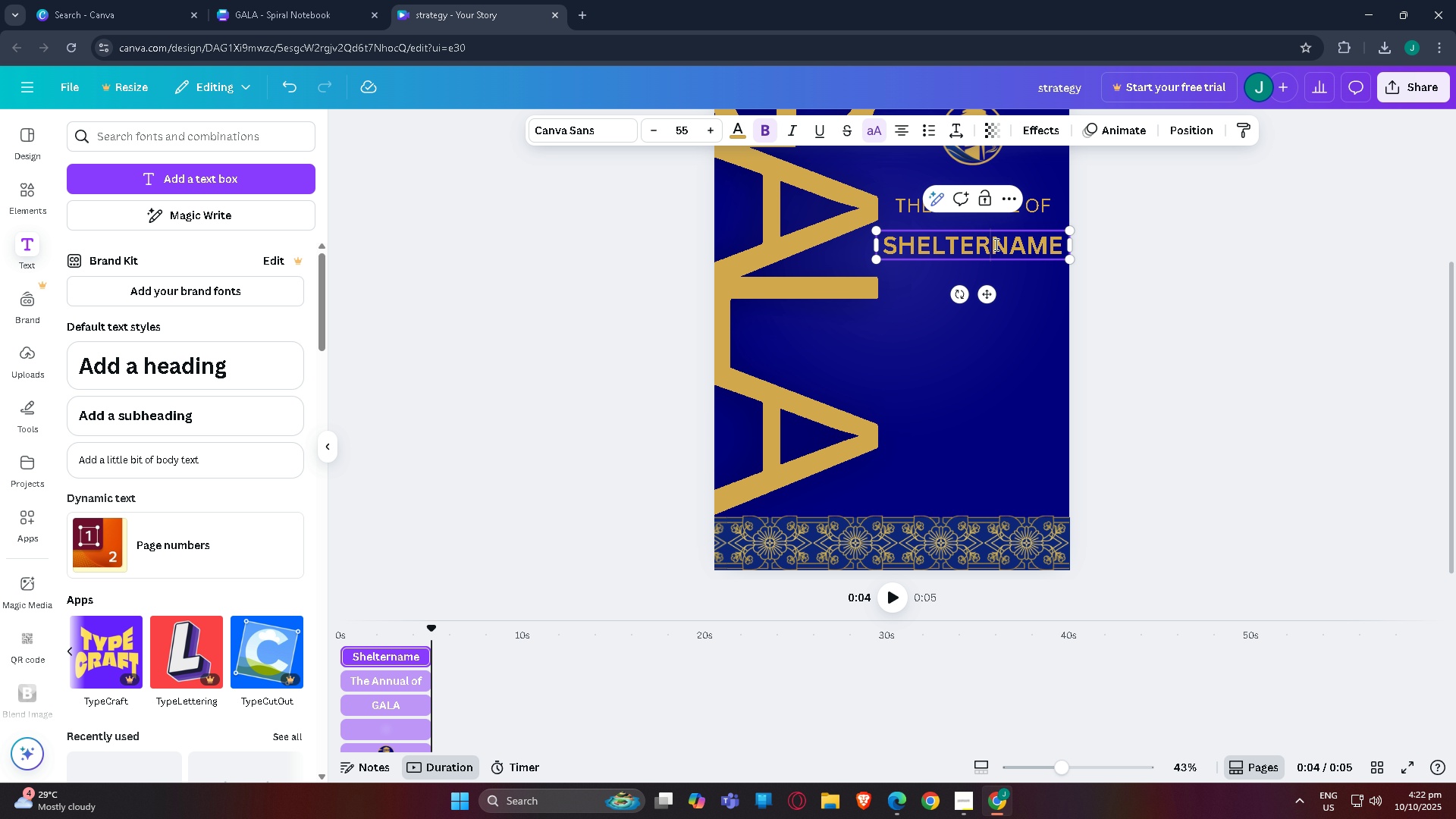 
key(Backspace)
 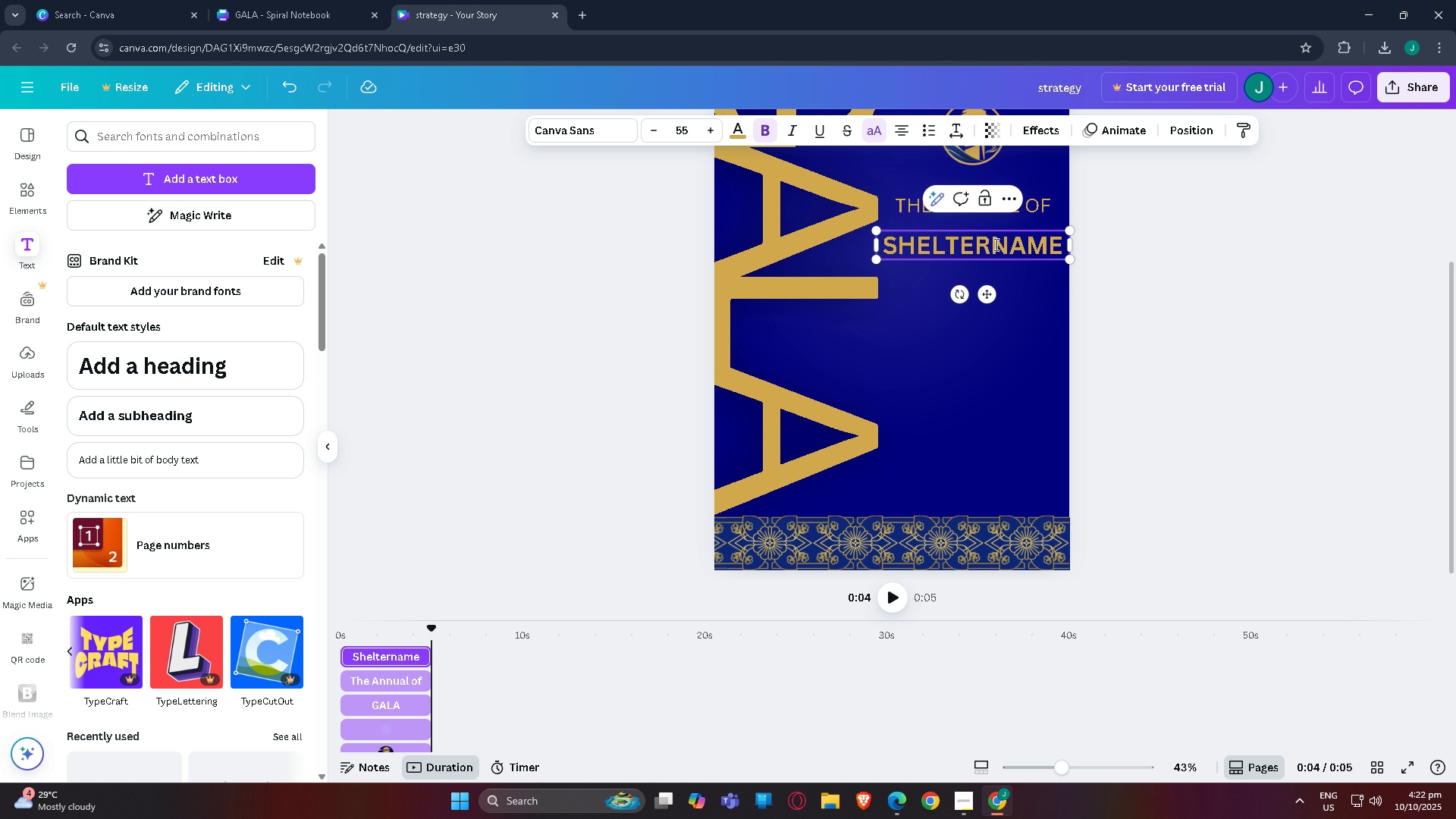 
key(Enter)
 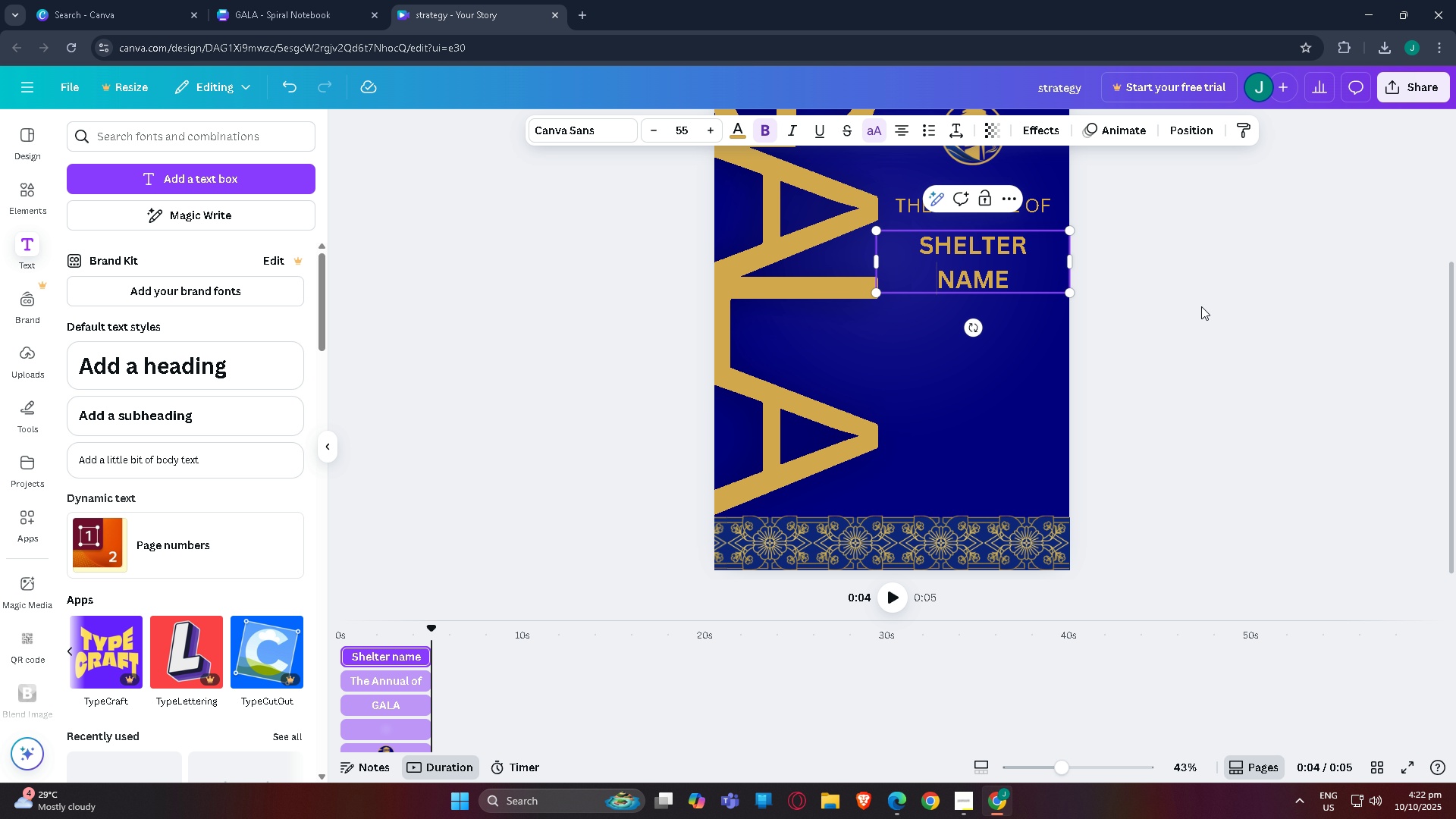 
left_click([1197, 306])
 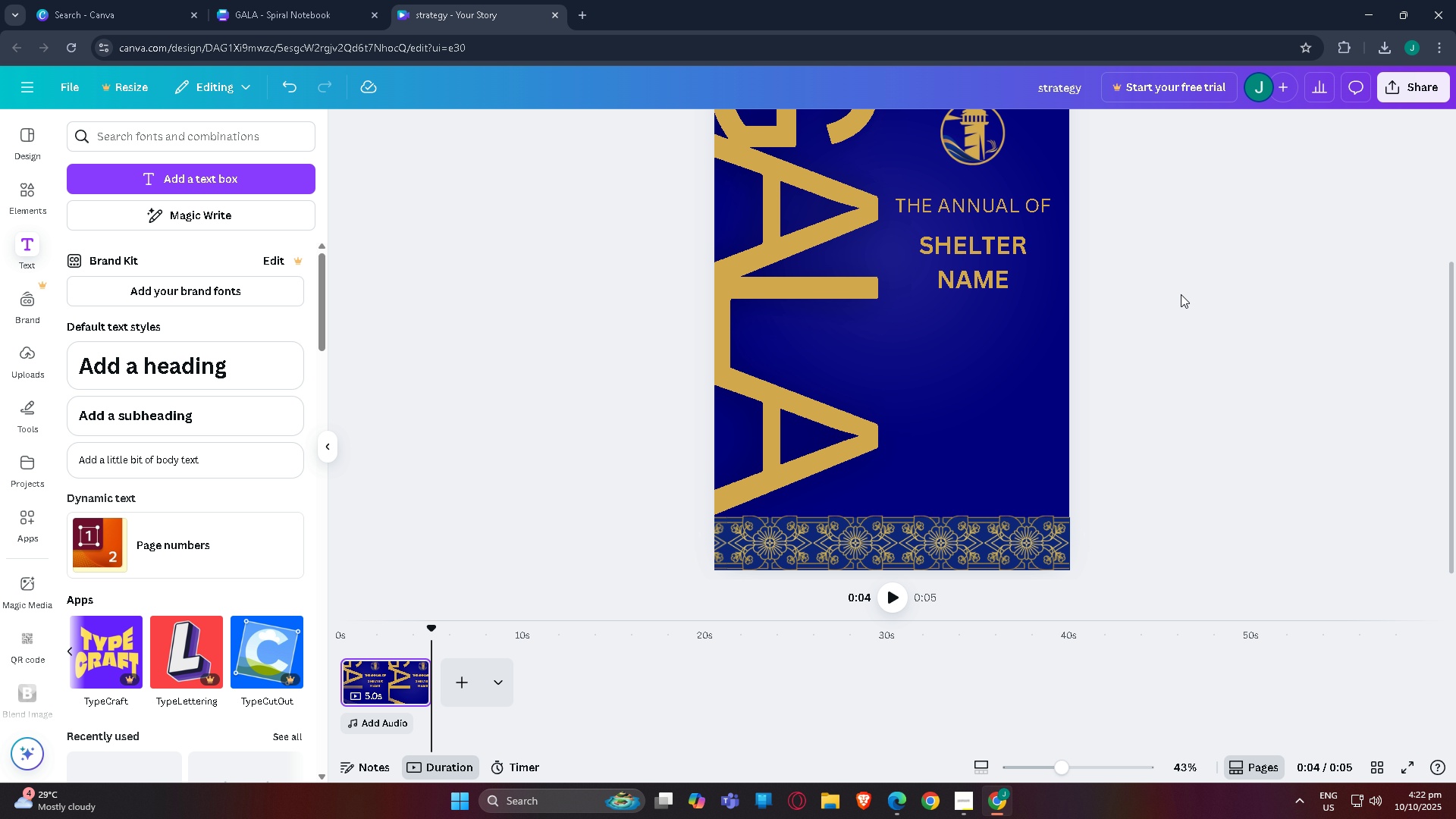 
left_click([985, 268])
 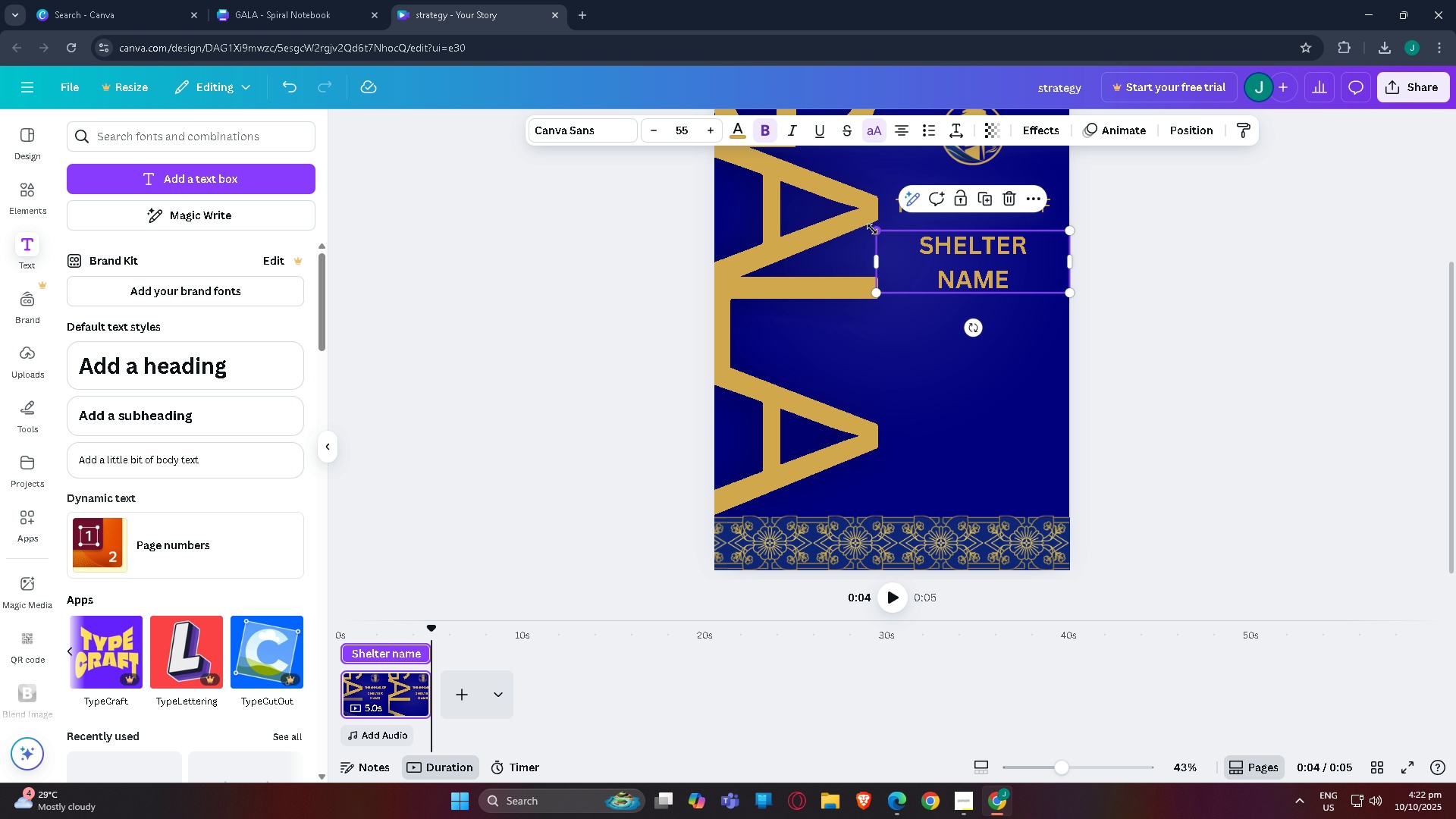 
left_click_drag(start_coordinate=[874, 230], to_coordinate=[815, 213])
 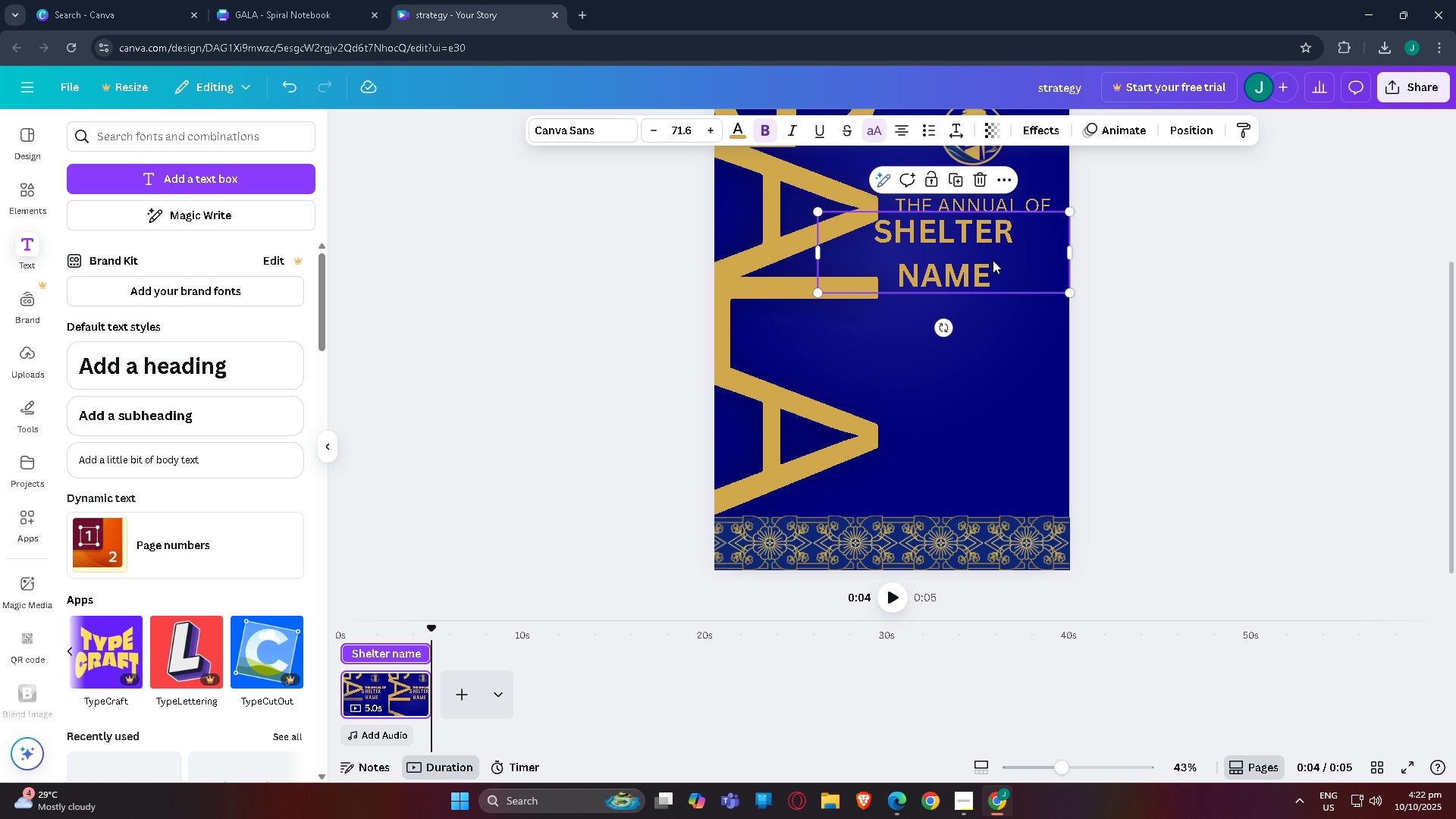 
left_click([1030, 275])
 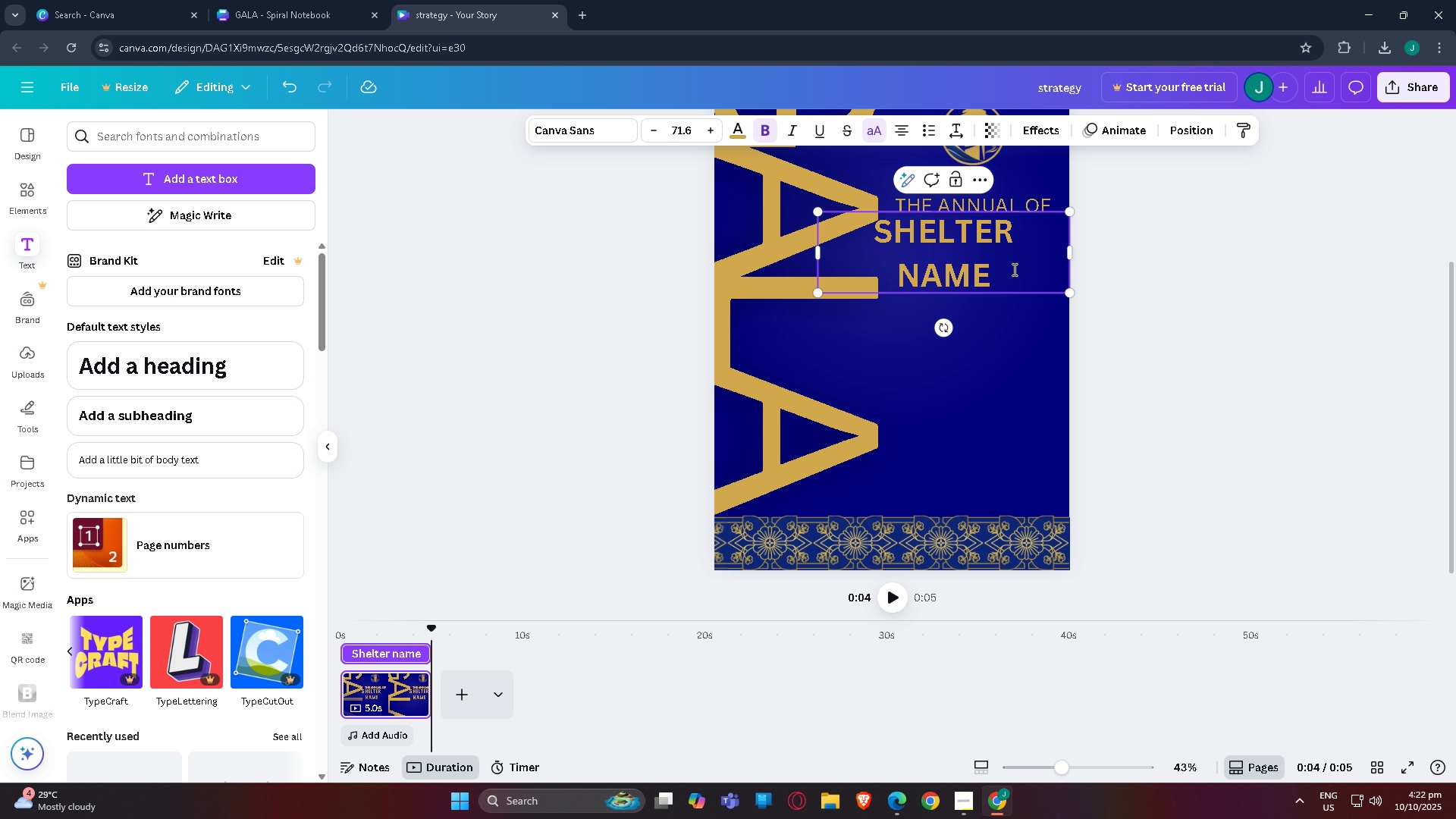 
left_click_drag(start_coordinate=[1241, 283], to_coordinate=[1238, 282])
 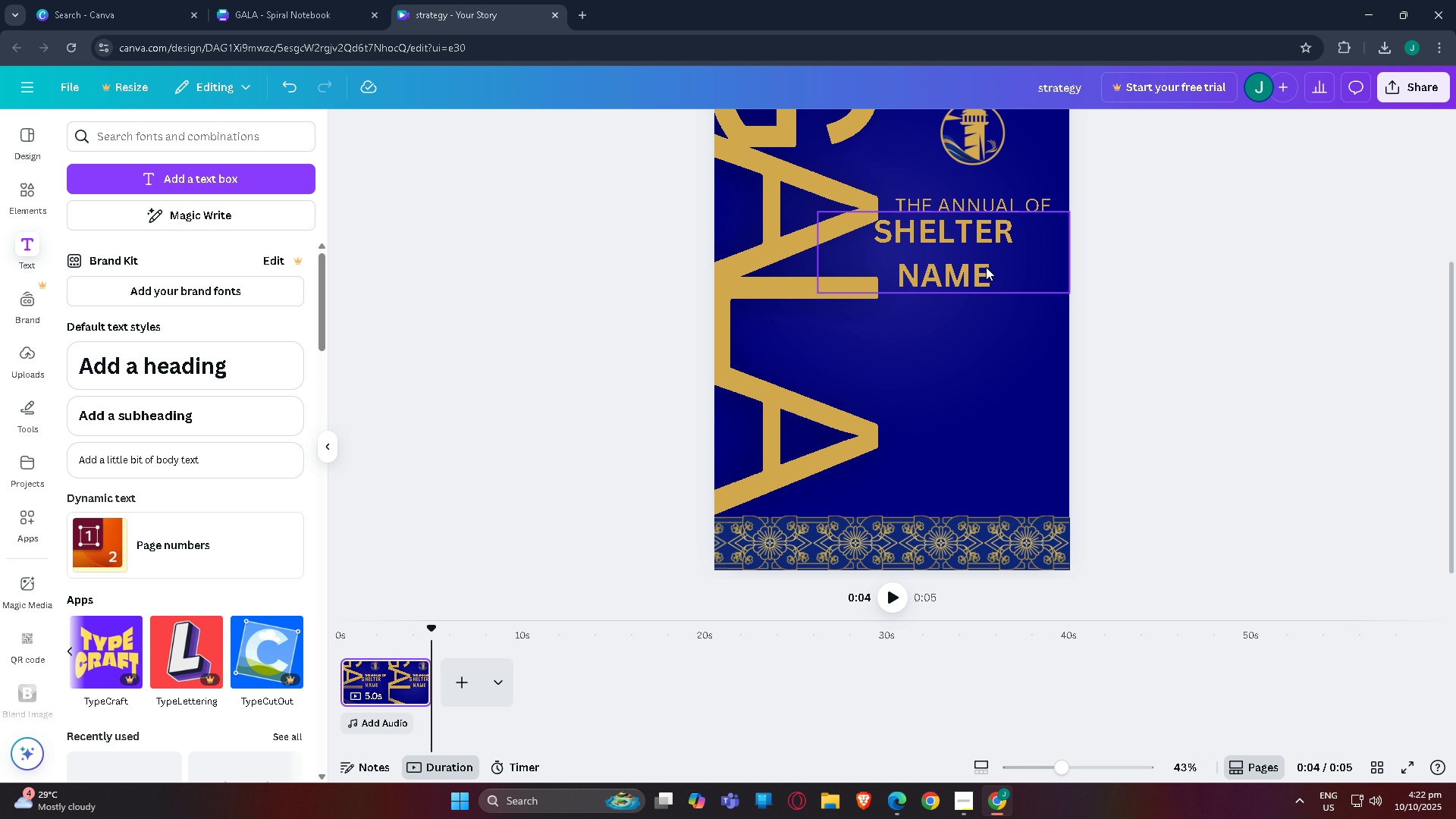 
double_click([986, 267])
 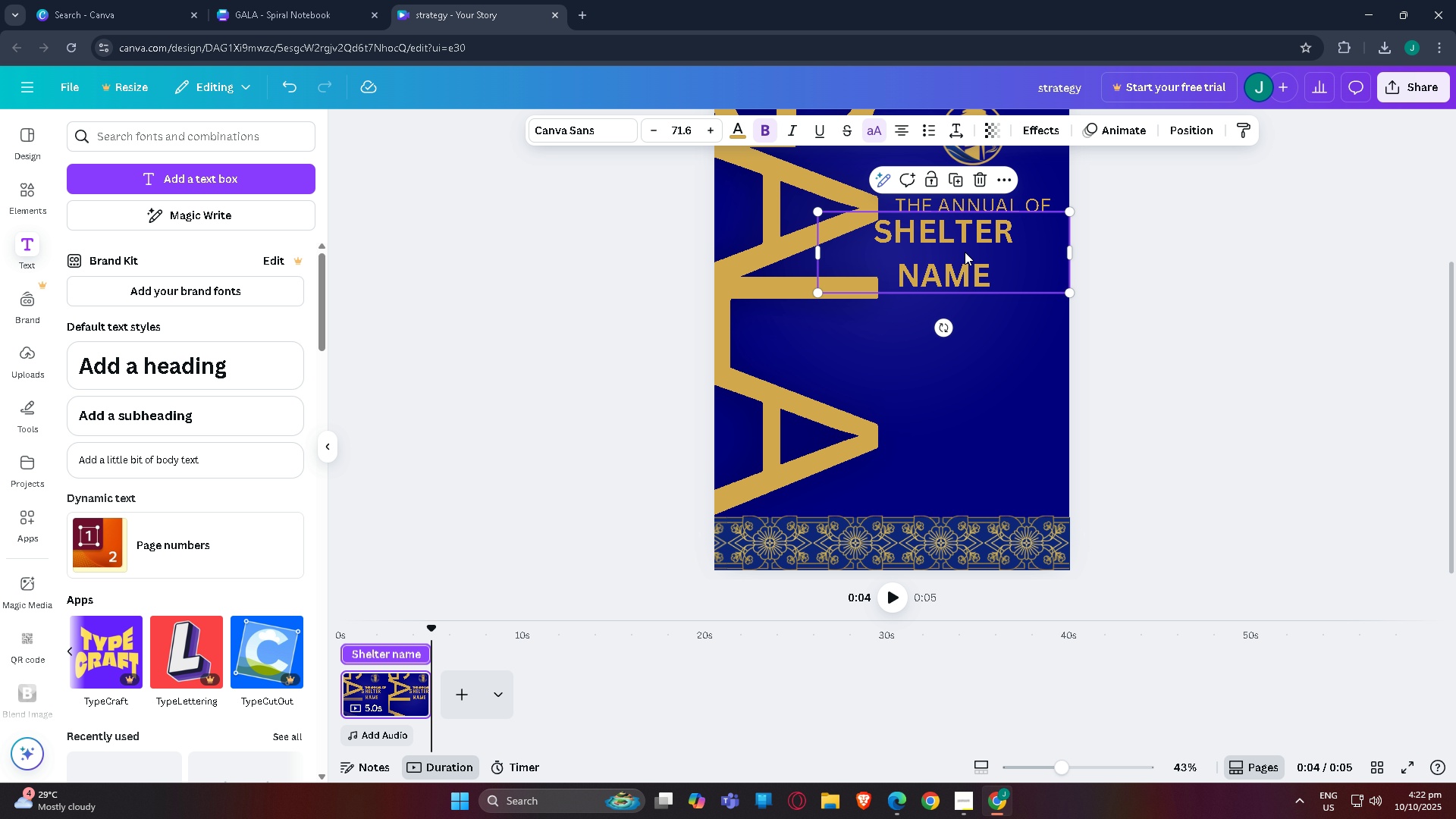 
key(Delete)
 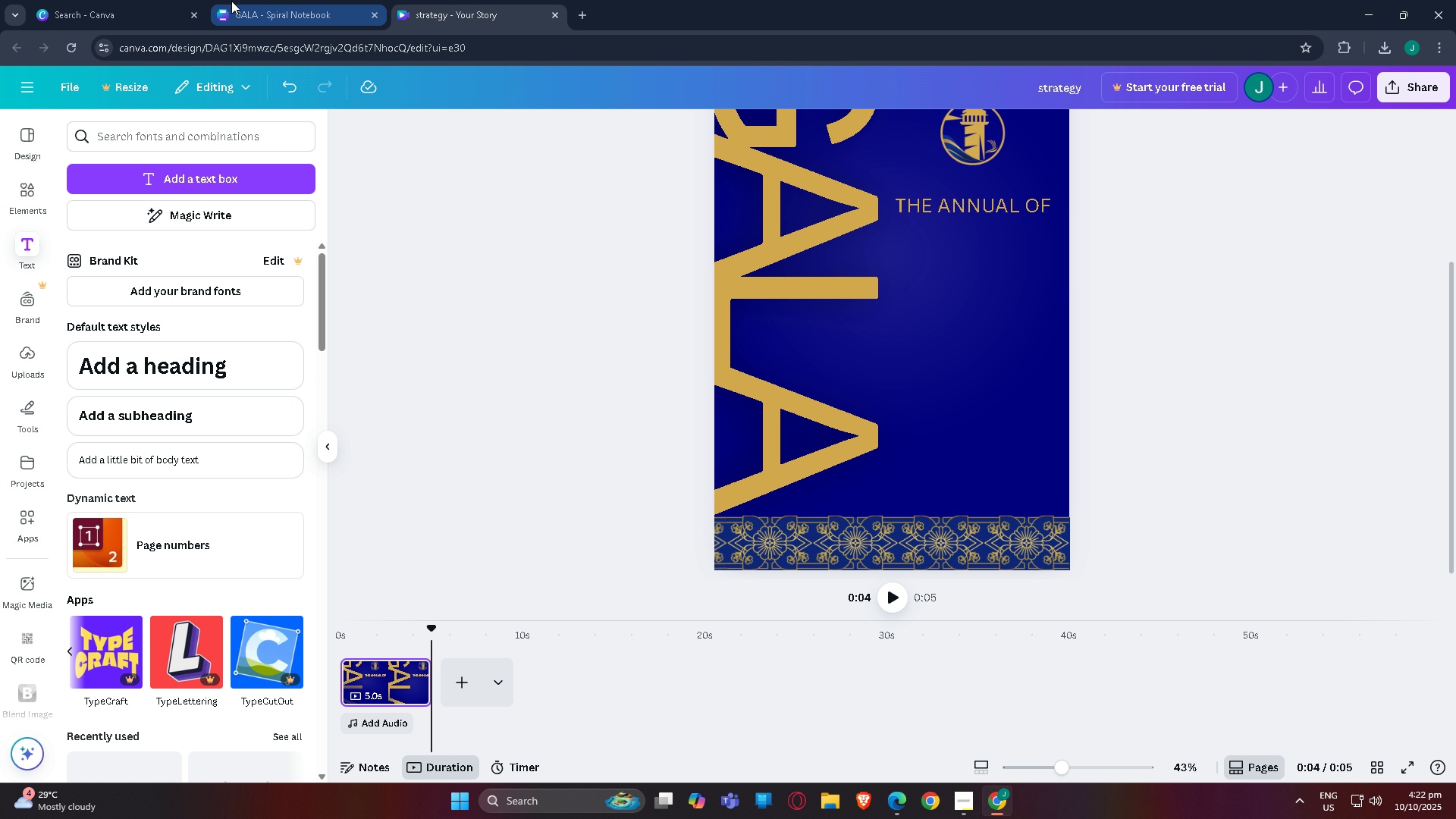 
left_click([298, 1])
 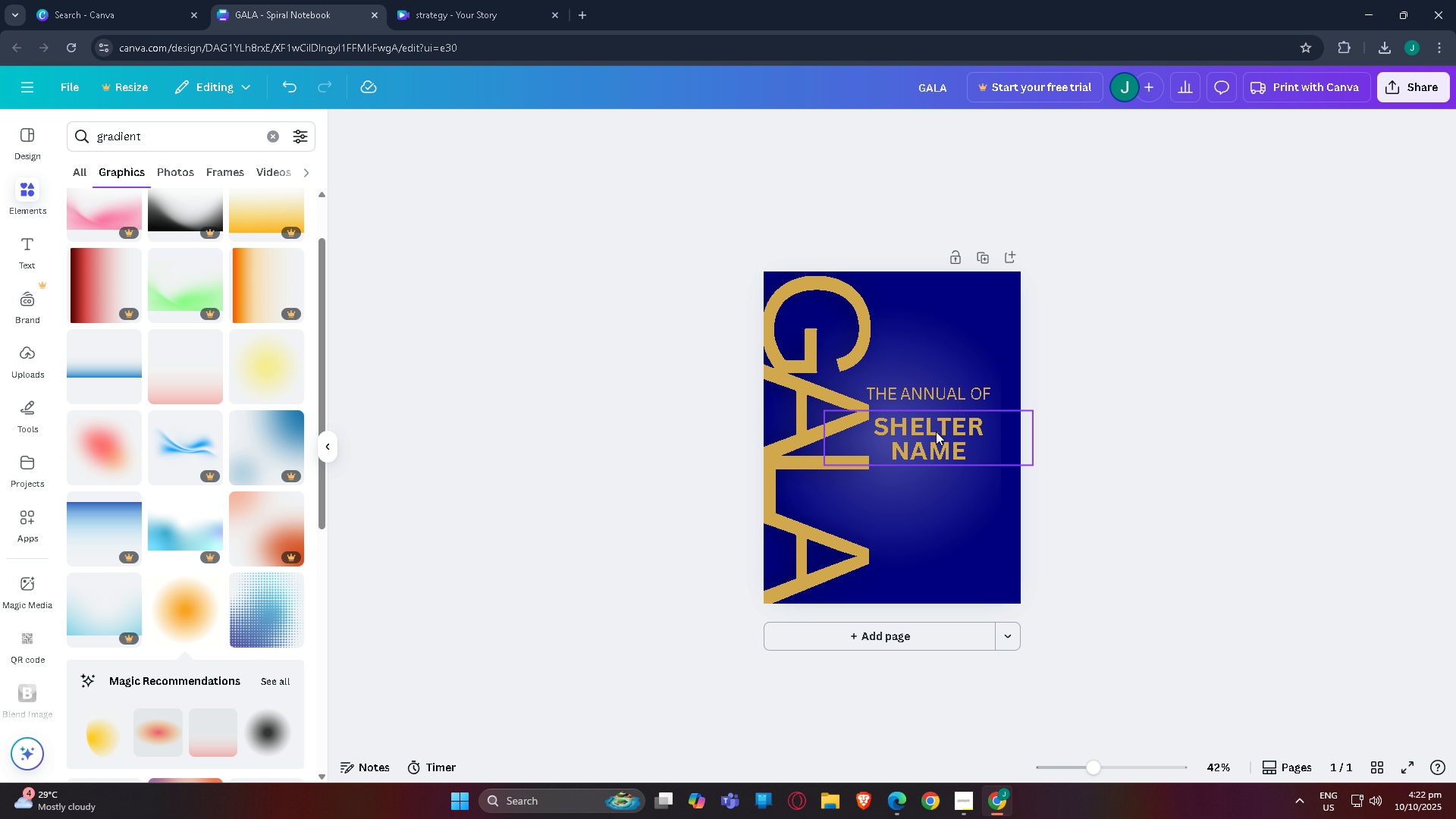 
left_click([937, 433])
 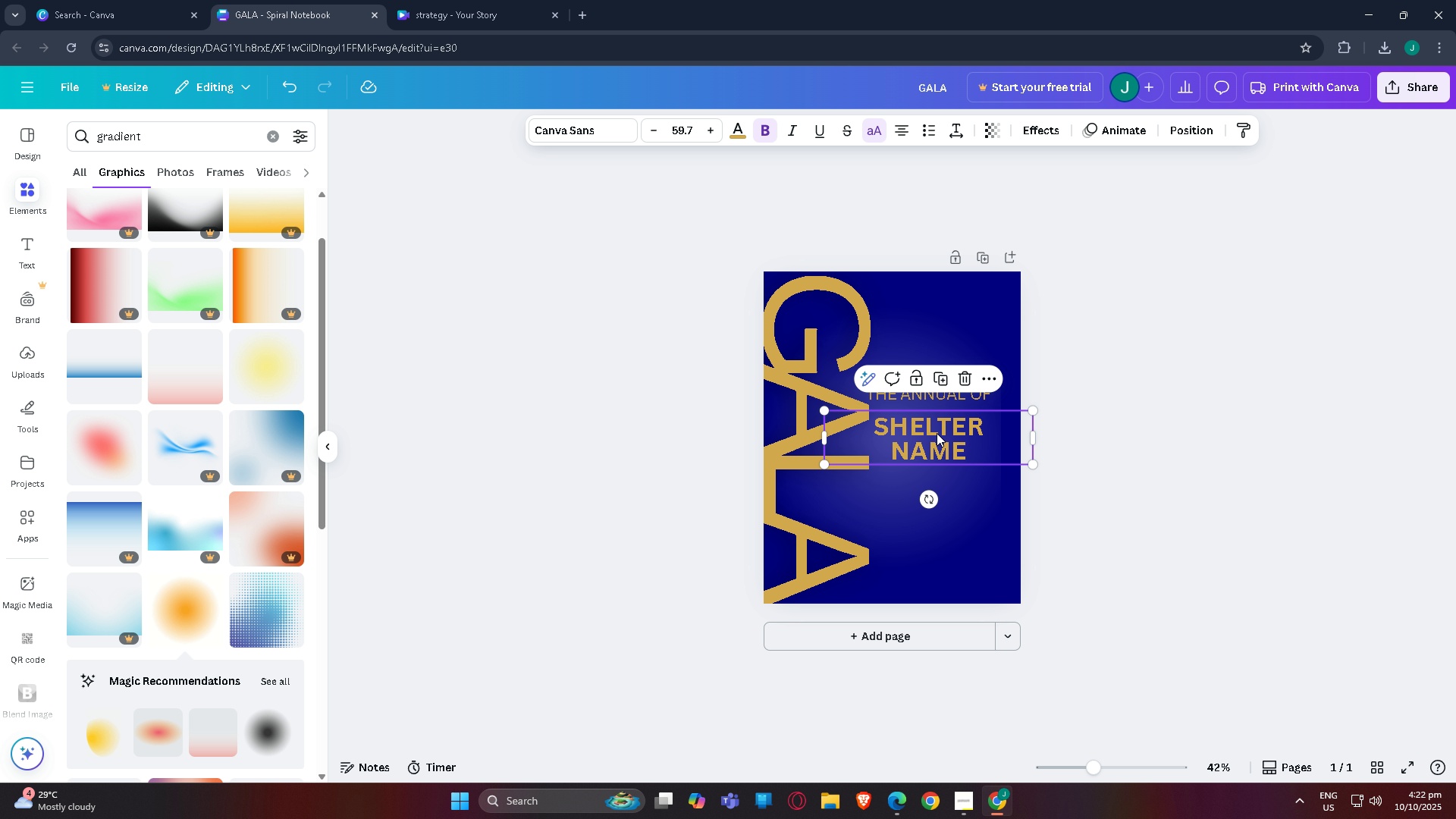 
key(Control+C)
 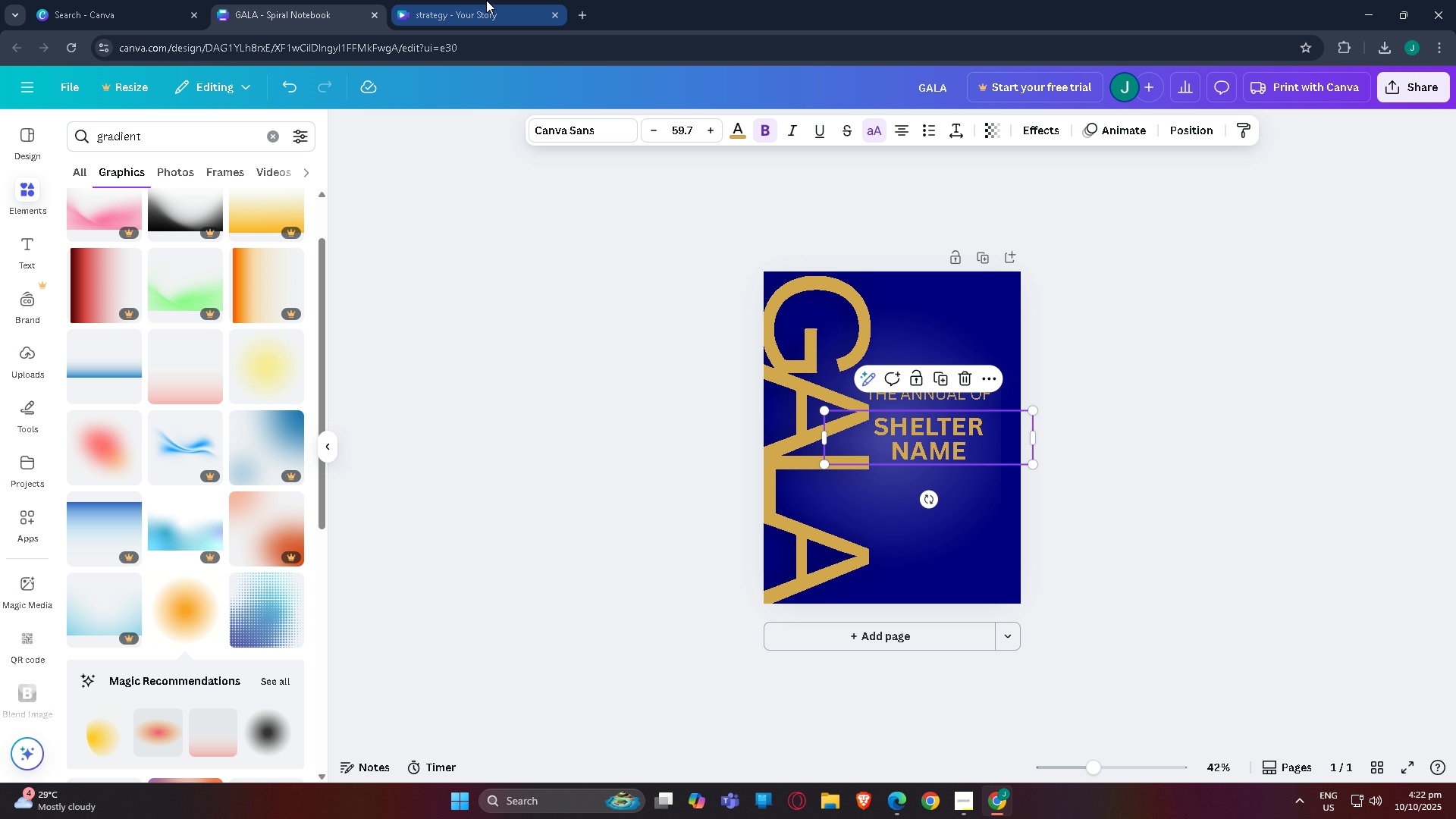 
left_click([486, 0])
 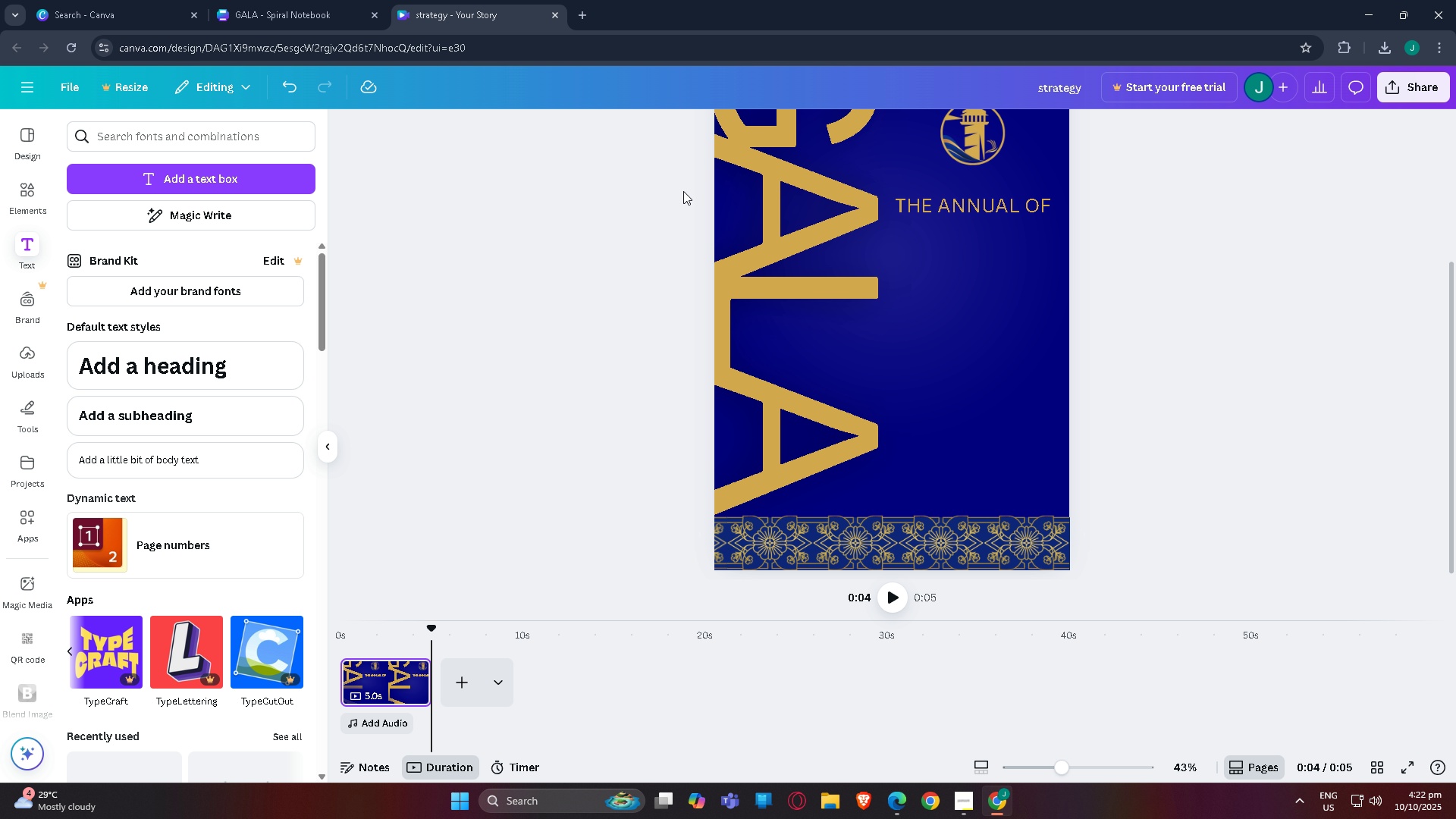 
key(Control+V)
 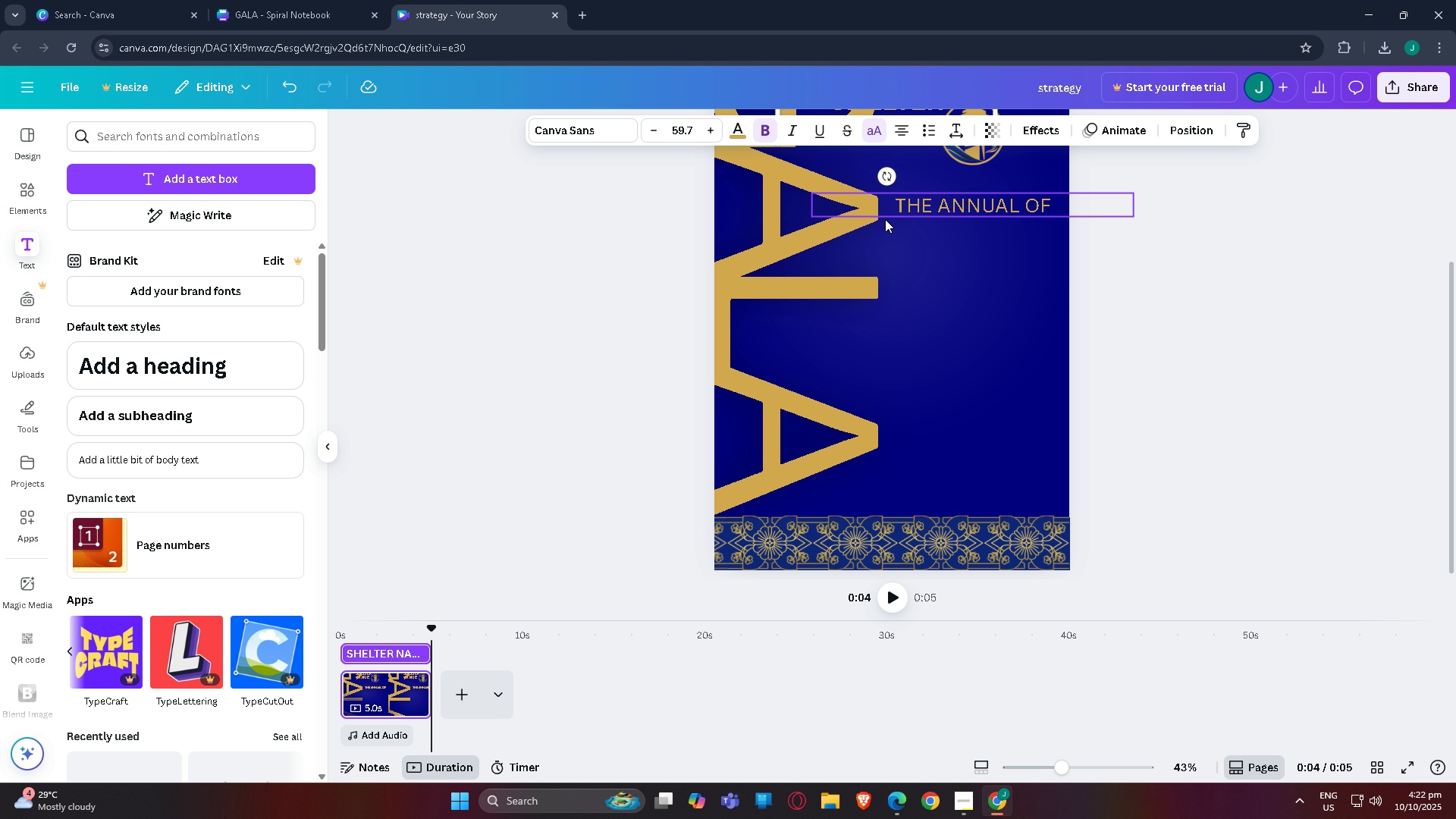 
scroll: coordinate [921, 300], scroll_direction: up, amount: 3.0
 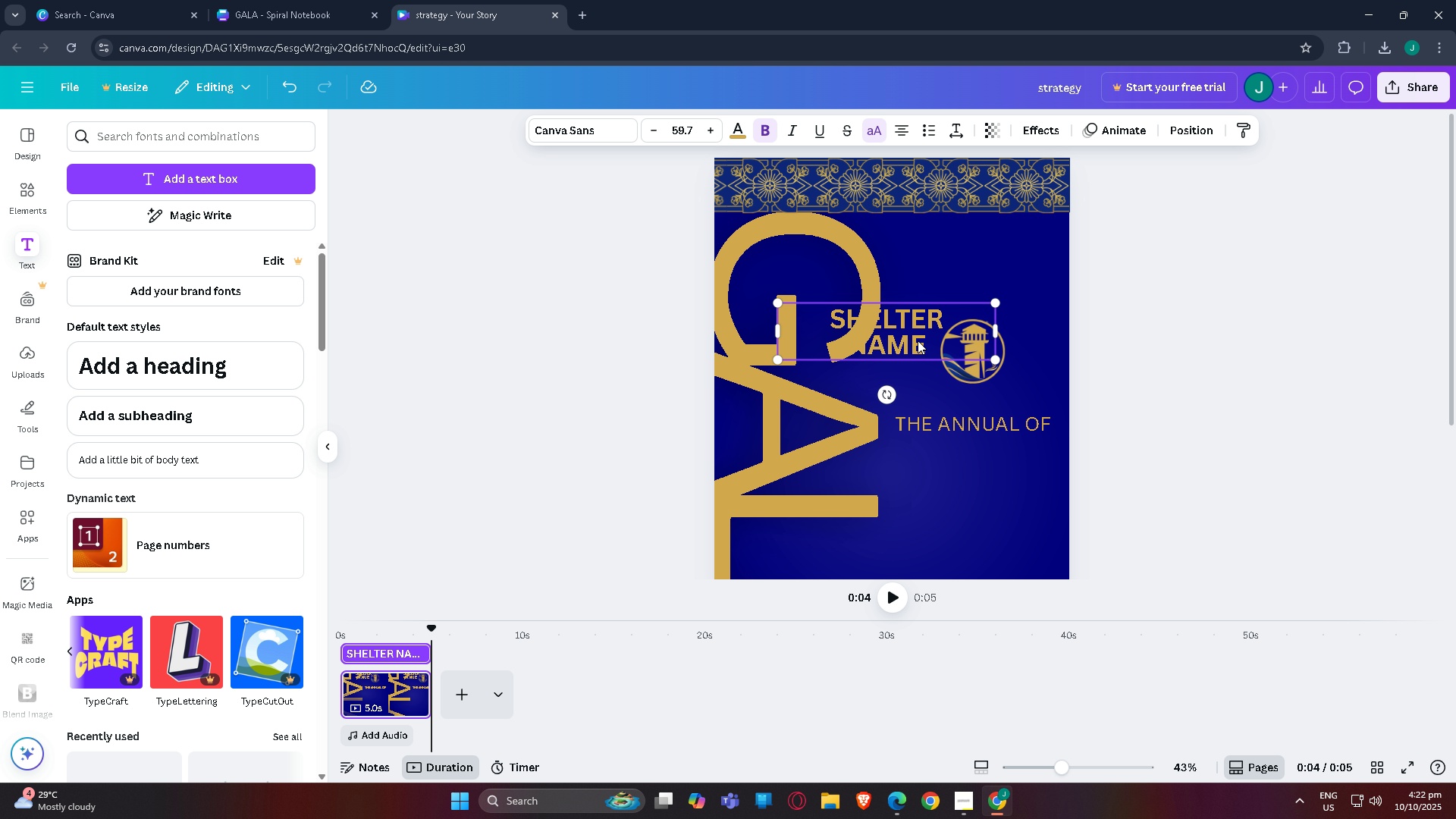 
left_click_drag(start_coordinate=[918, 340], to_coordinate=[999, 484])
 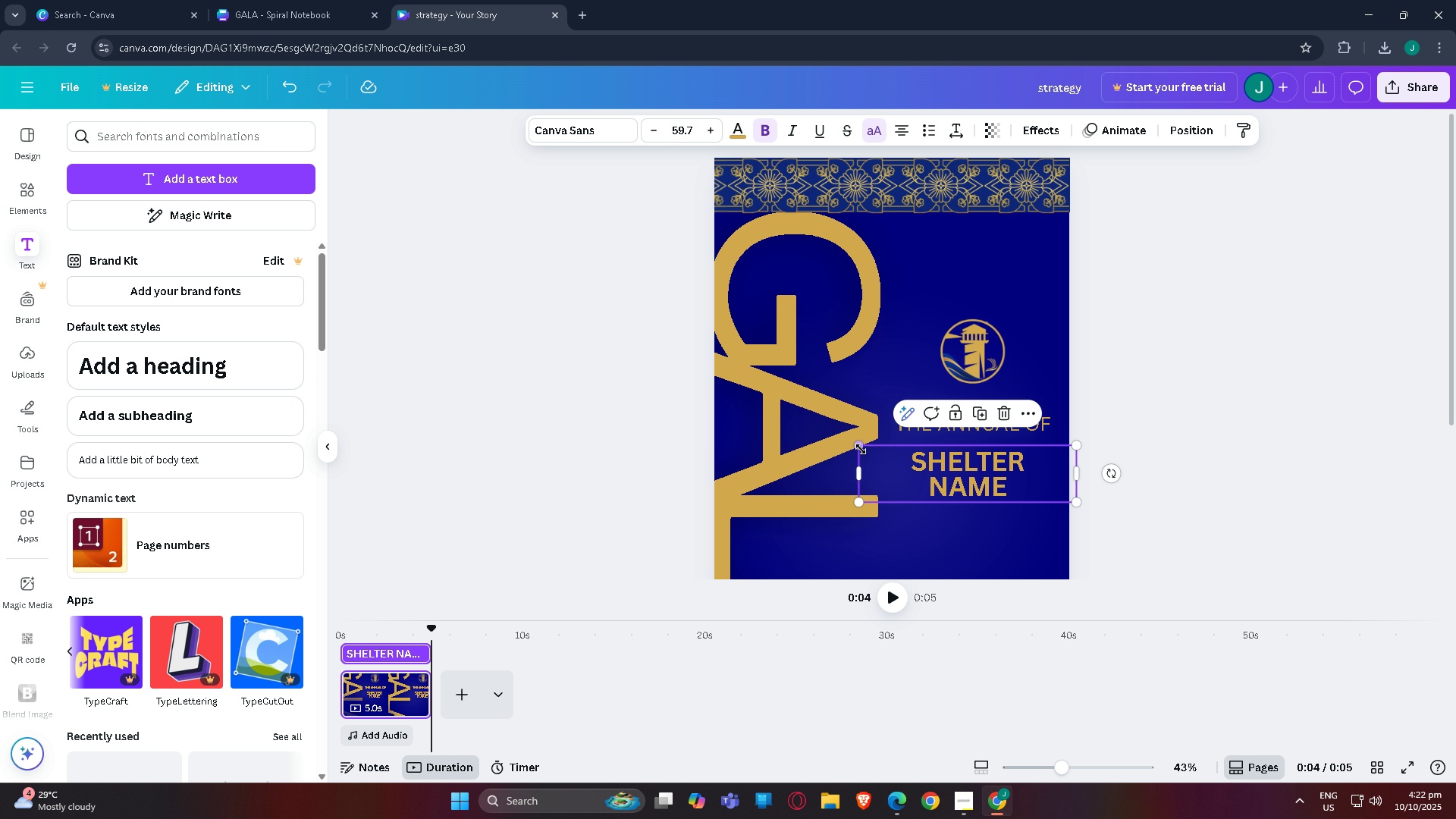 
left_click_drag(start_coordinate=[857, 448], to_coordinate=[805, 434])
 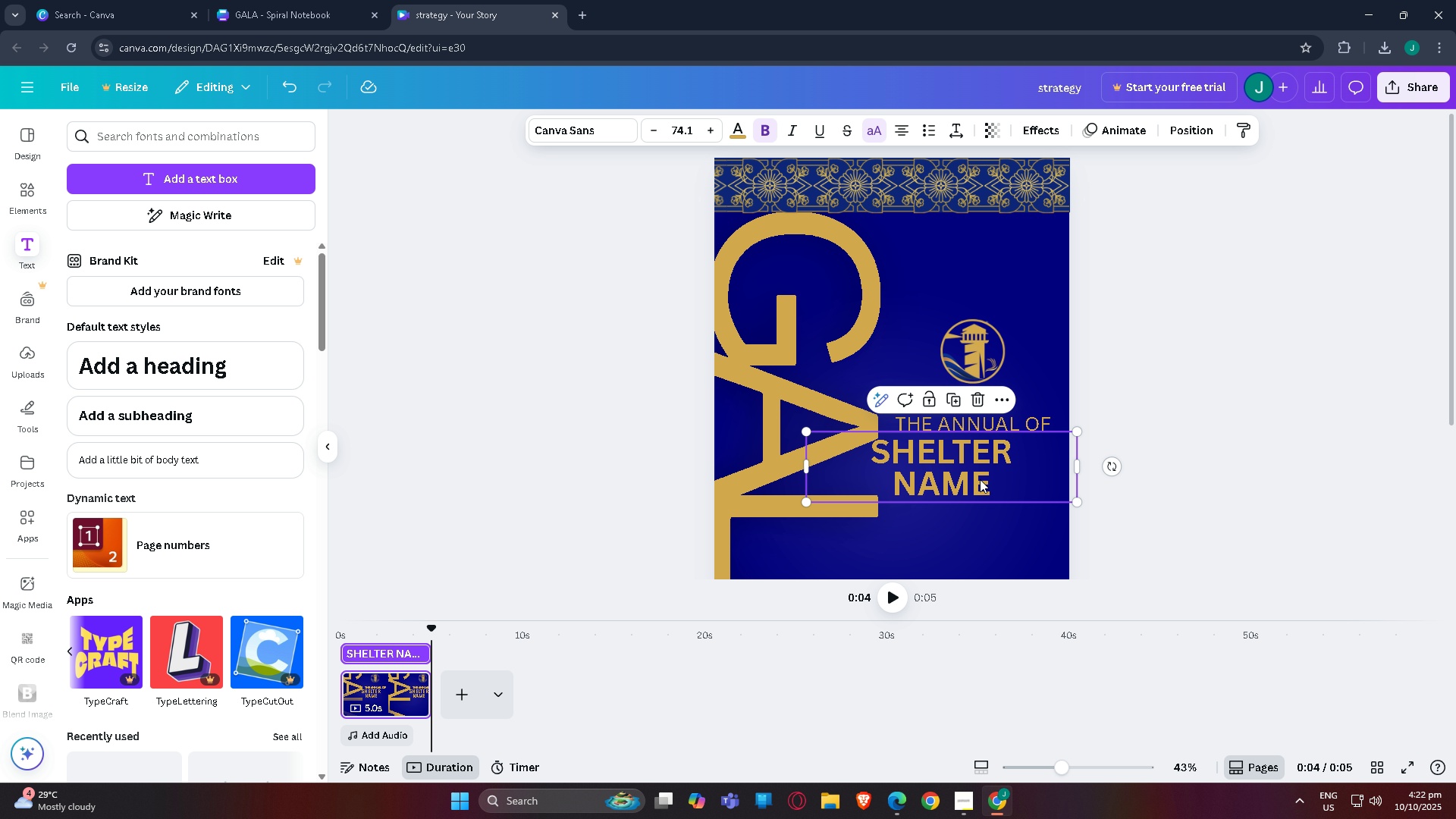 
scroll: coordinate [982, 480], scroll_direction: down, amount: 2.0
 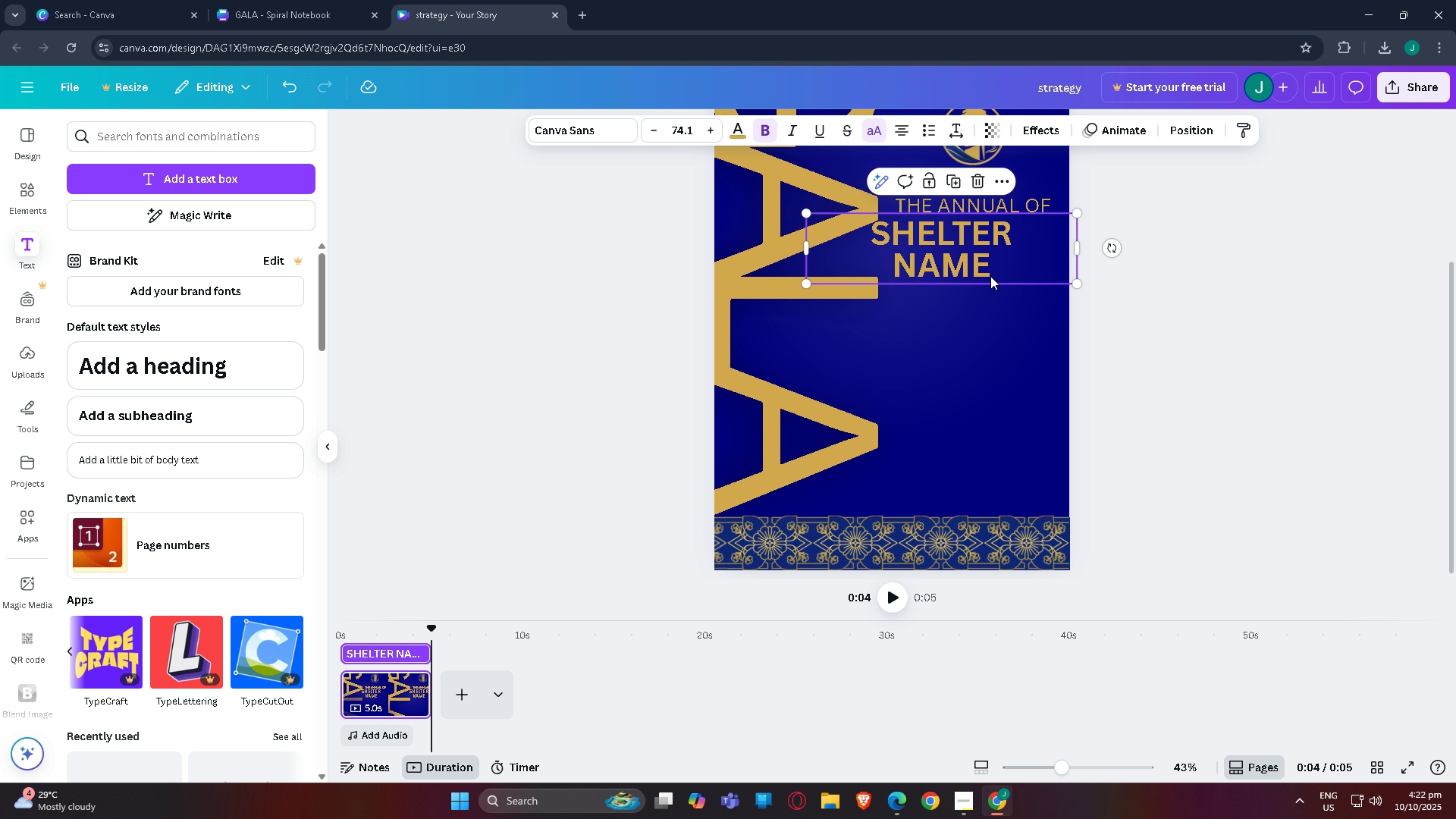 
left_click_drag(start_coordinate=[988, 265], to_coordinate=[1018, 275])
 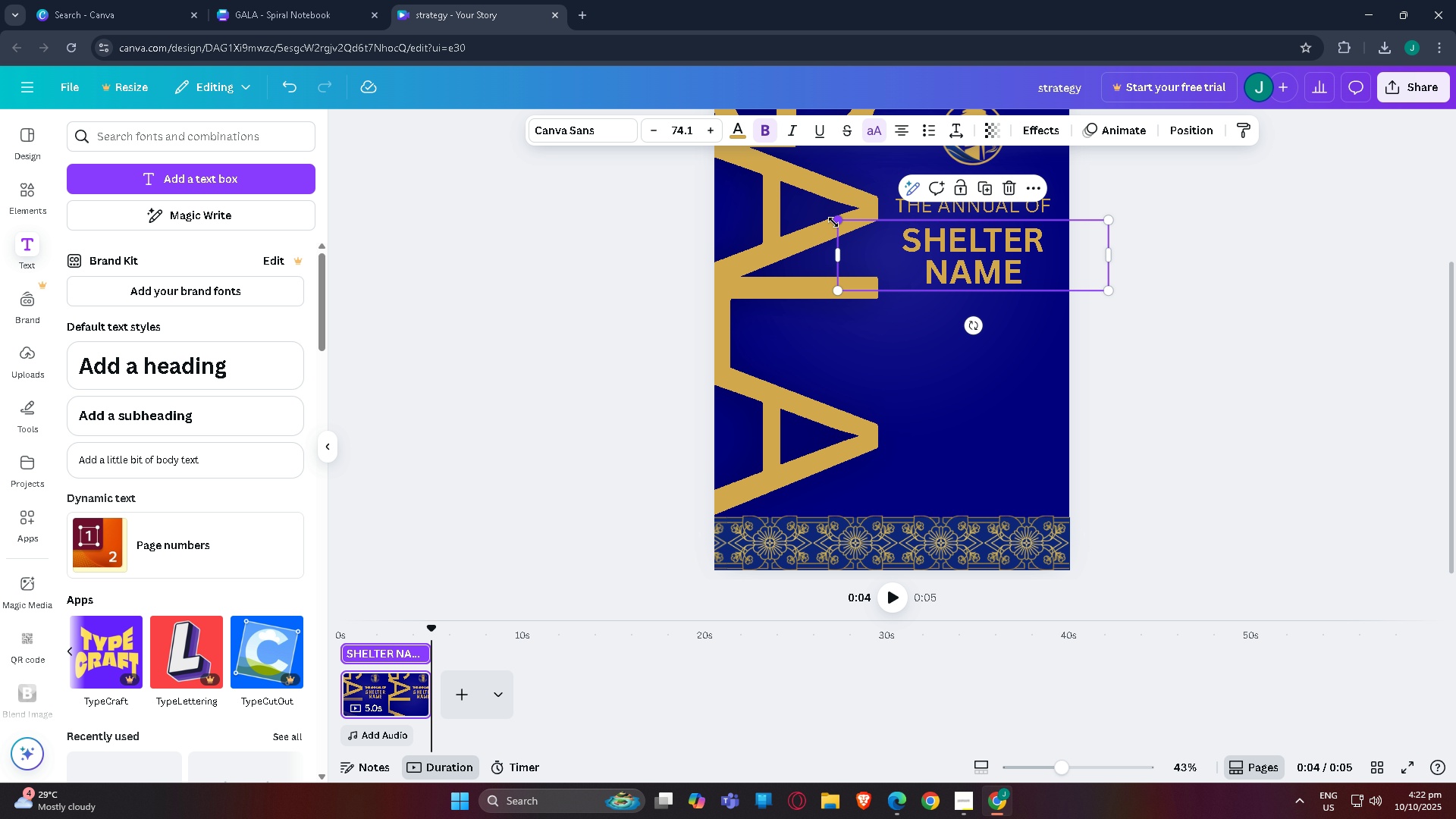 
left_click_drag(start_coordinate=[835, 222], to_coordinate=[814, 213])
 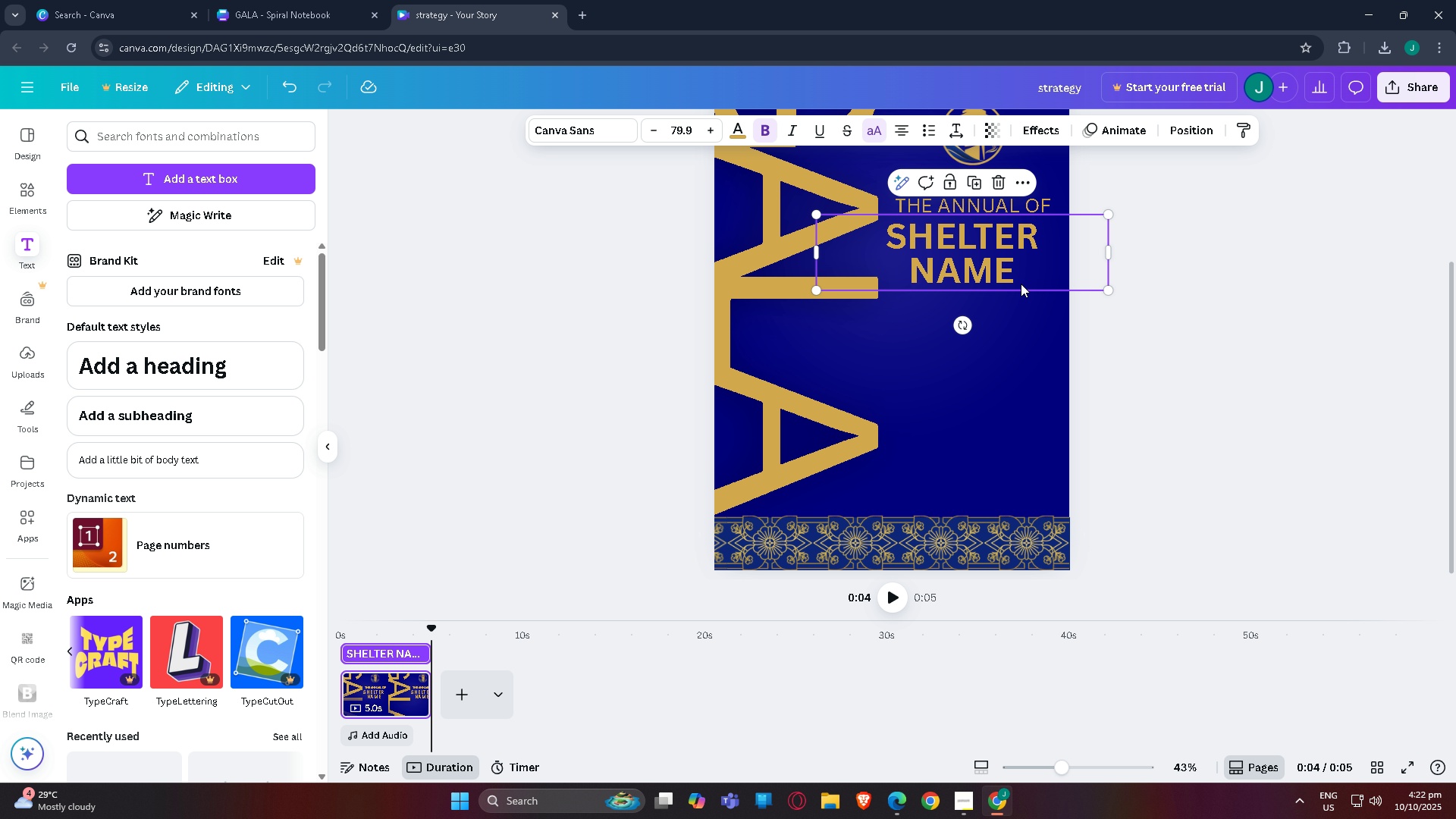 
left_click_drag(start_coordinate=[1024, 285], to_coordinate=[1037, 291])
 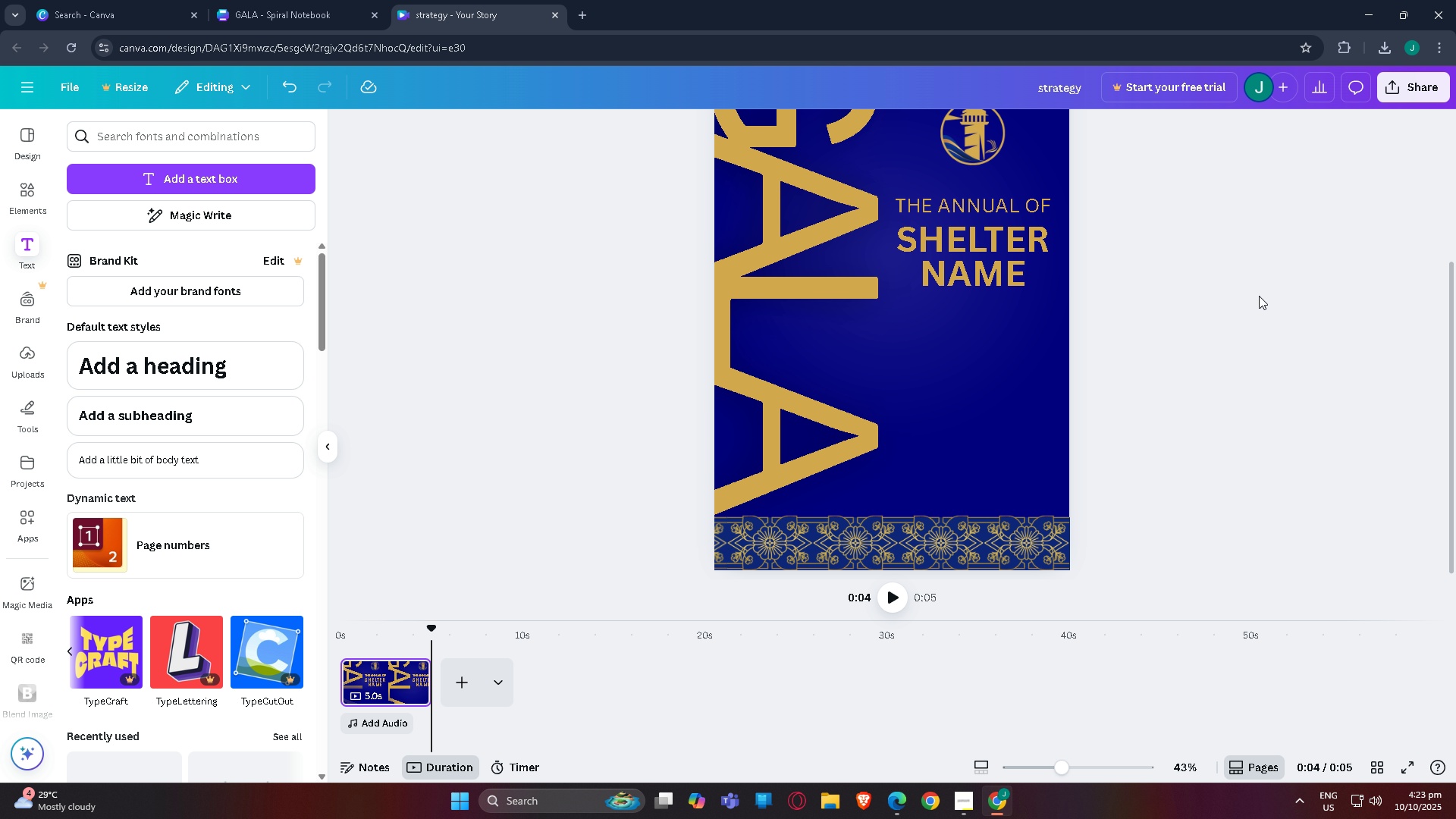 
scroll: coordinate [1200, 341], scroll_direction: down, amount: 1.0
 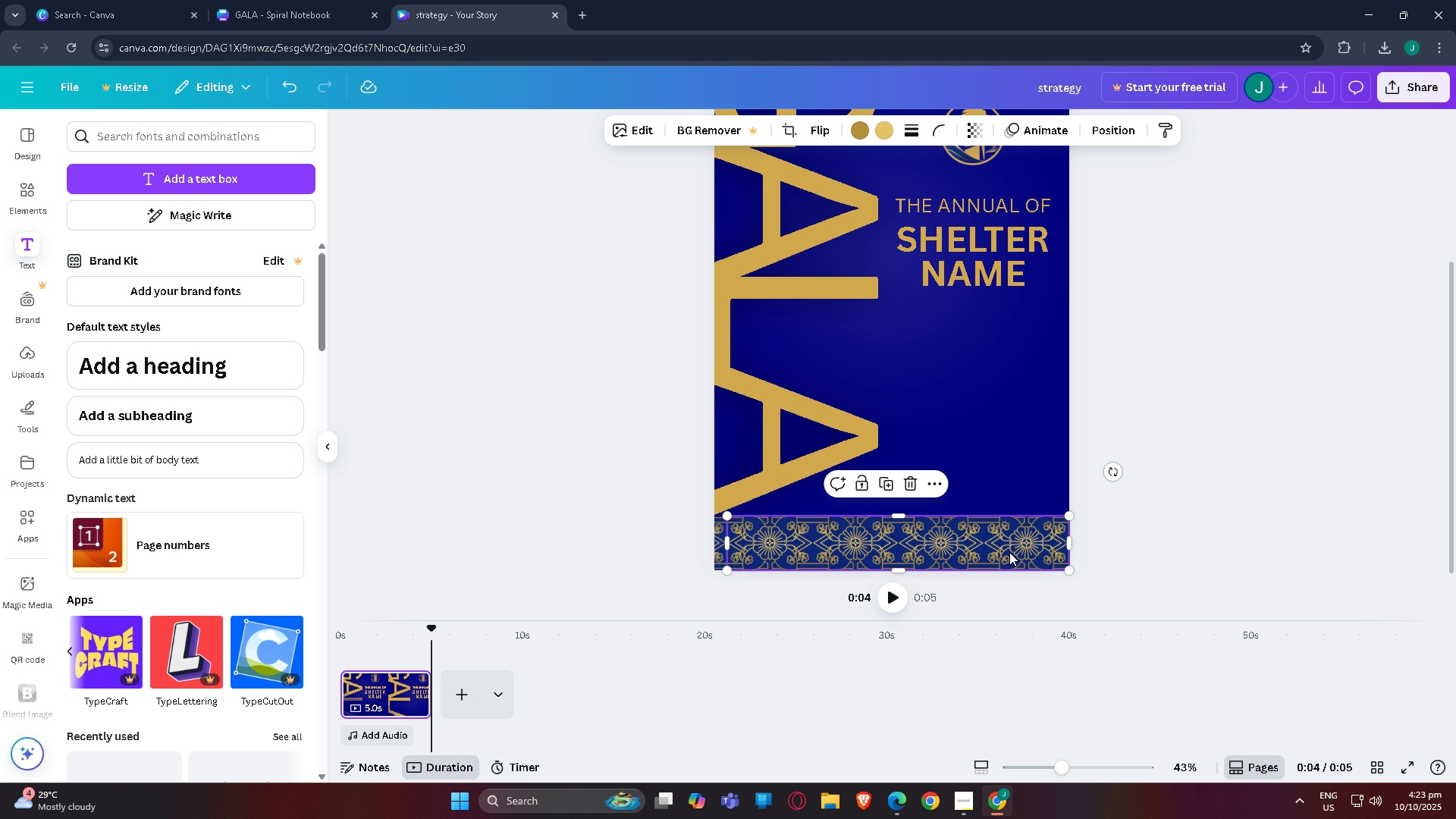 
left_click([1009, 552])
 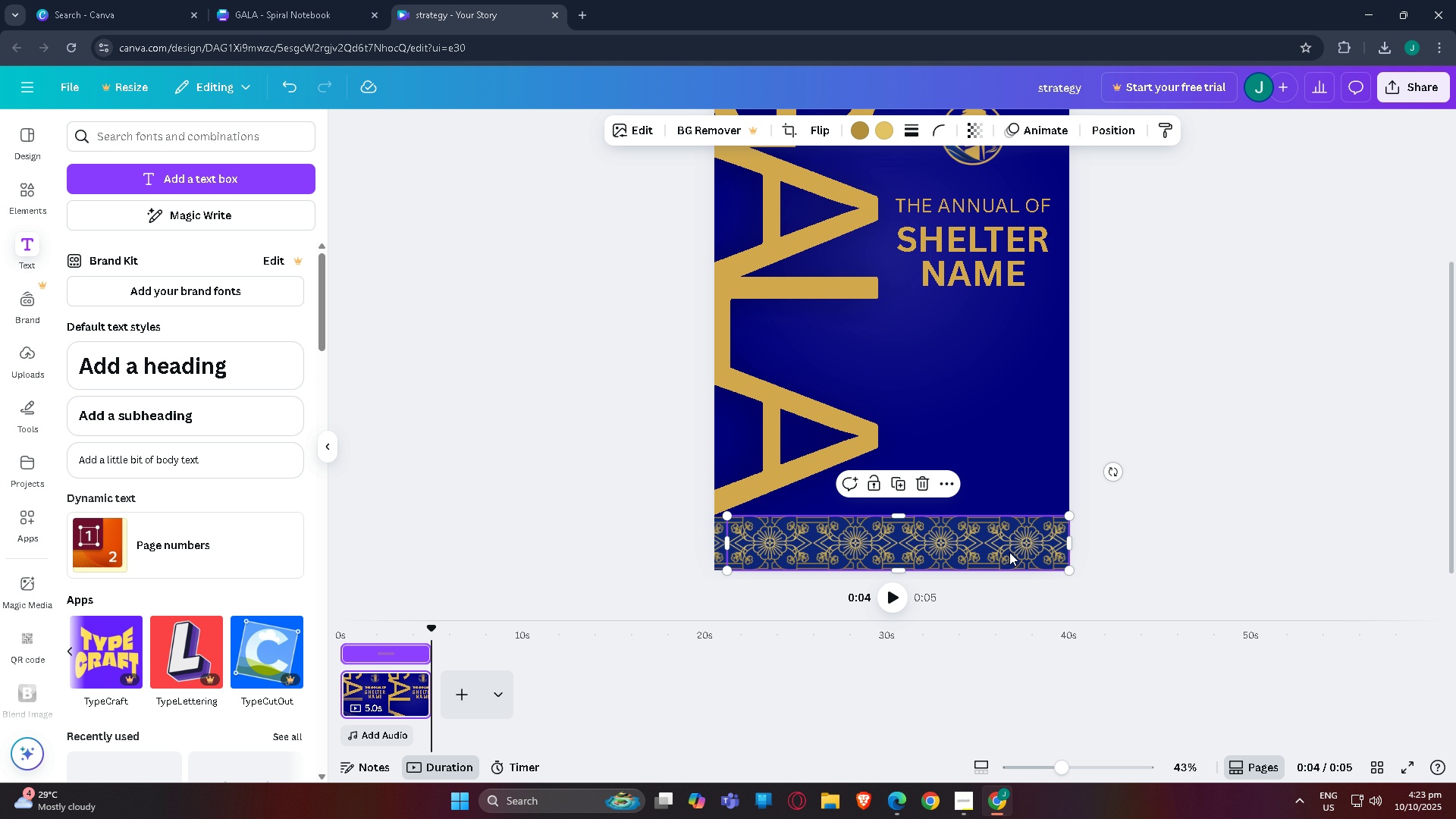 
key(Control+C)
 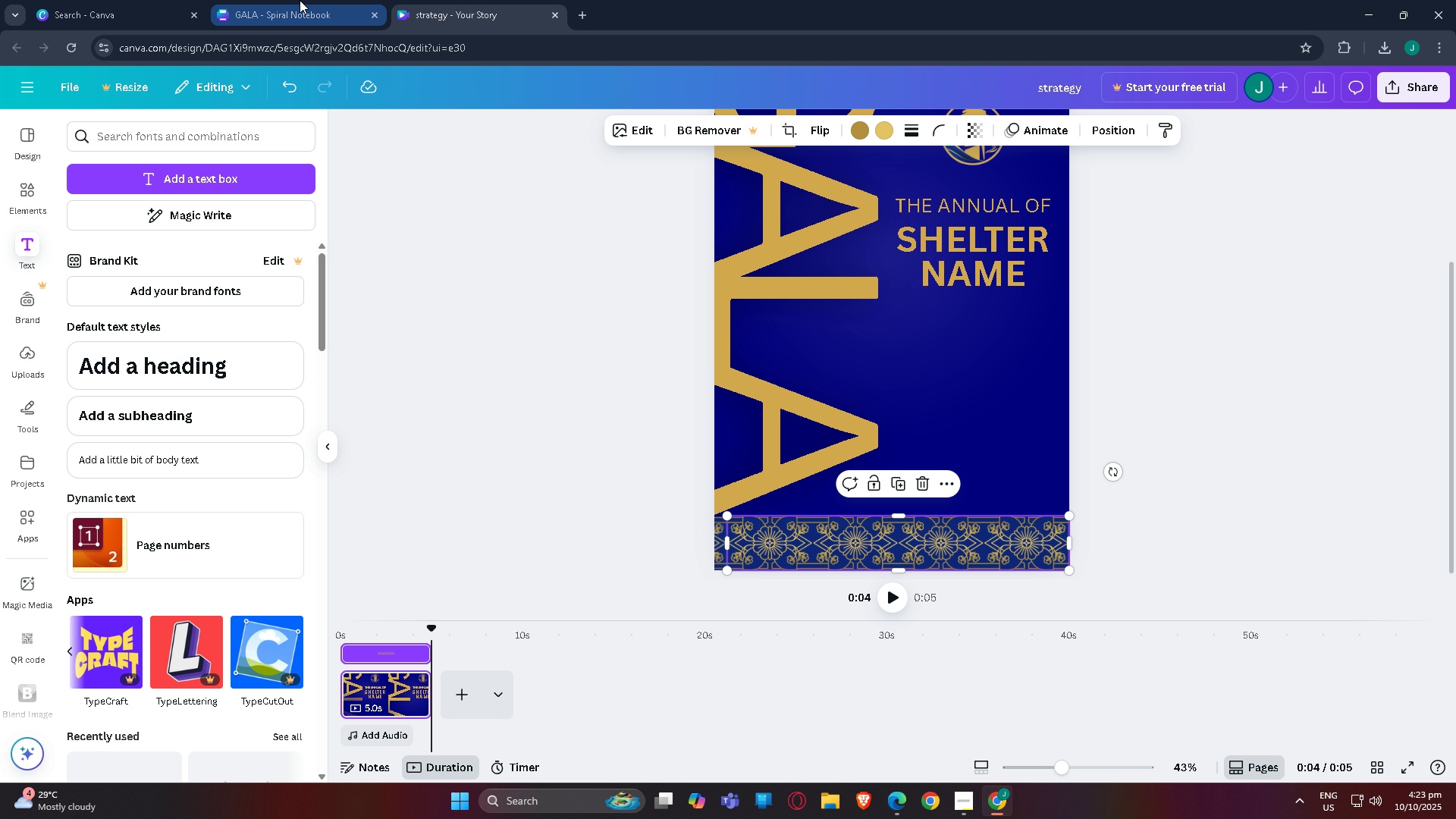 
left_click([299, 0])
 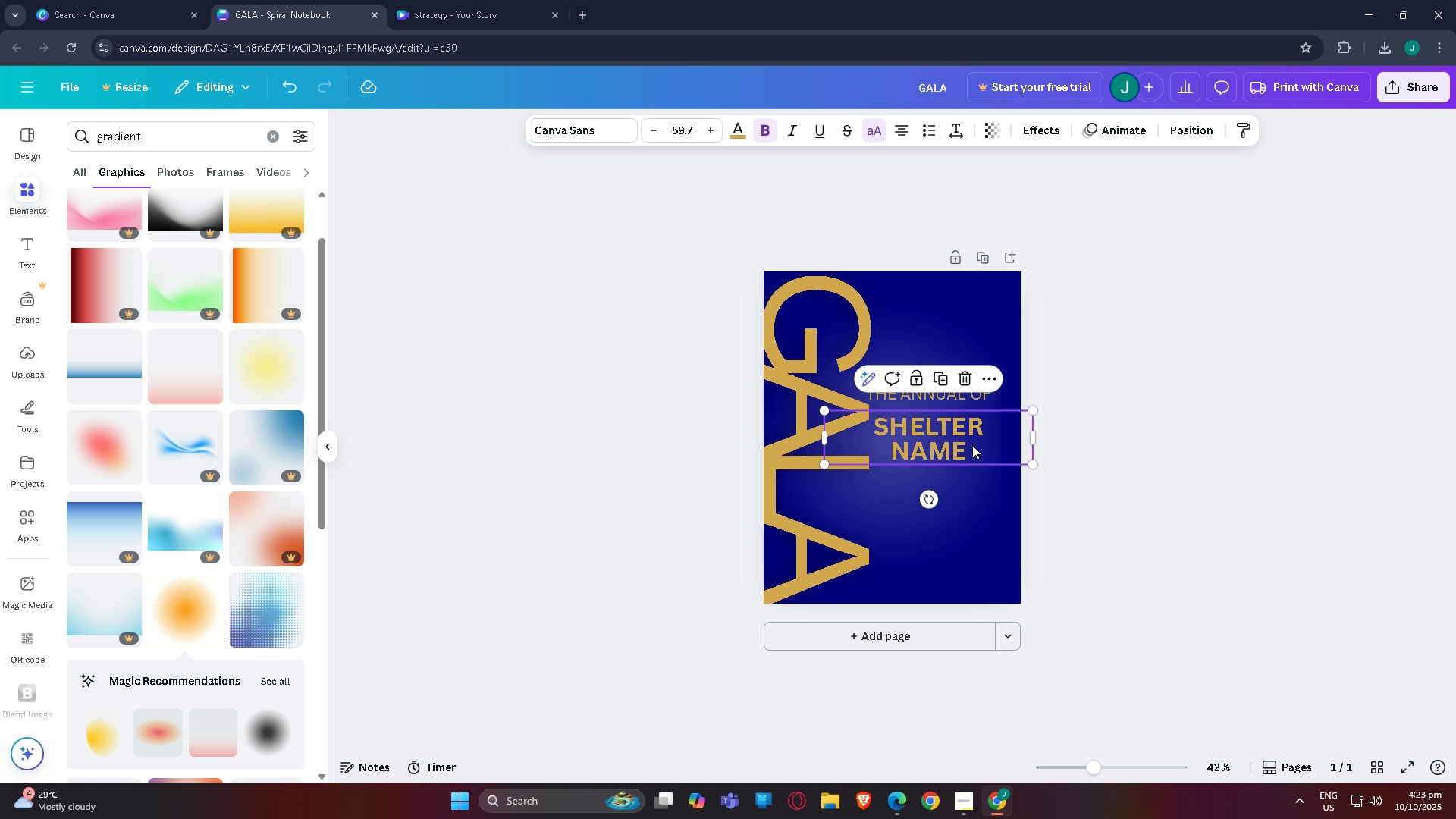 
key(Control+ControlLeft)
 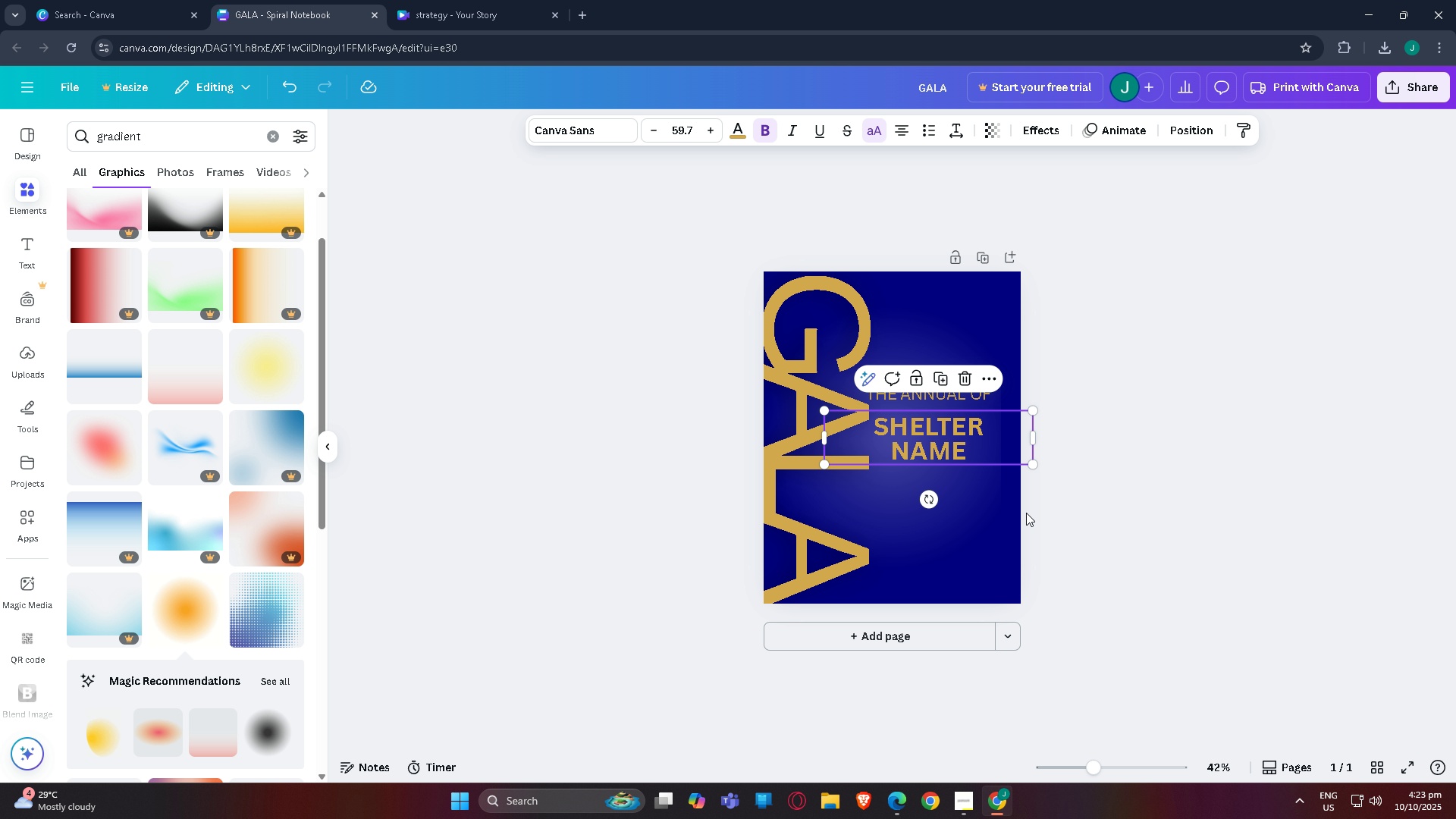 
left_click([1026, 513])
 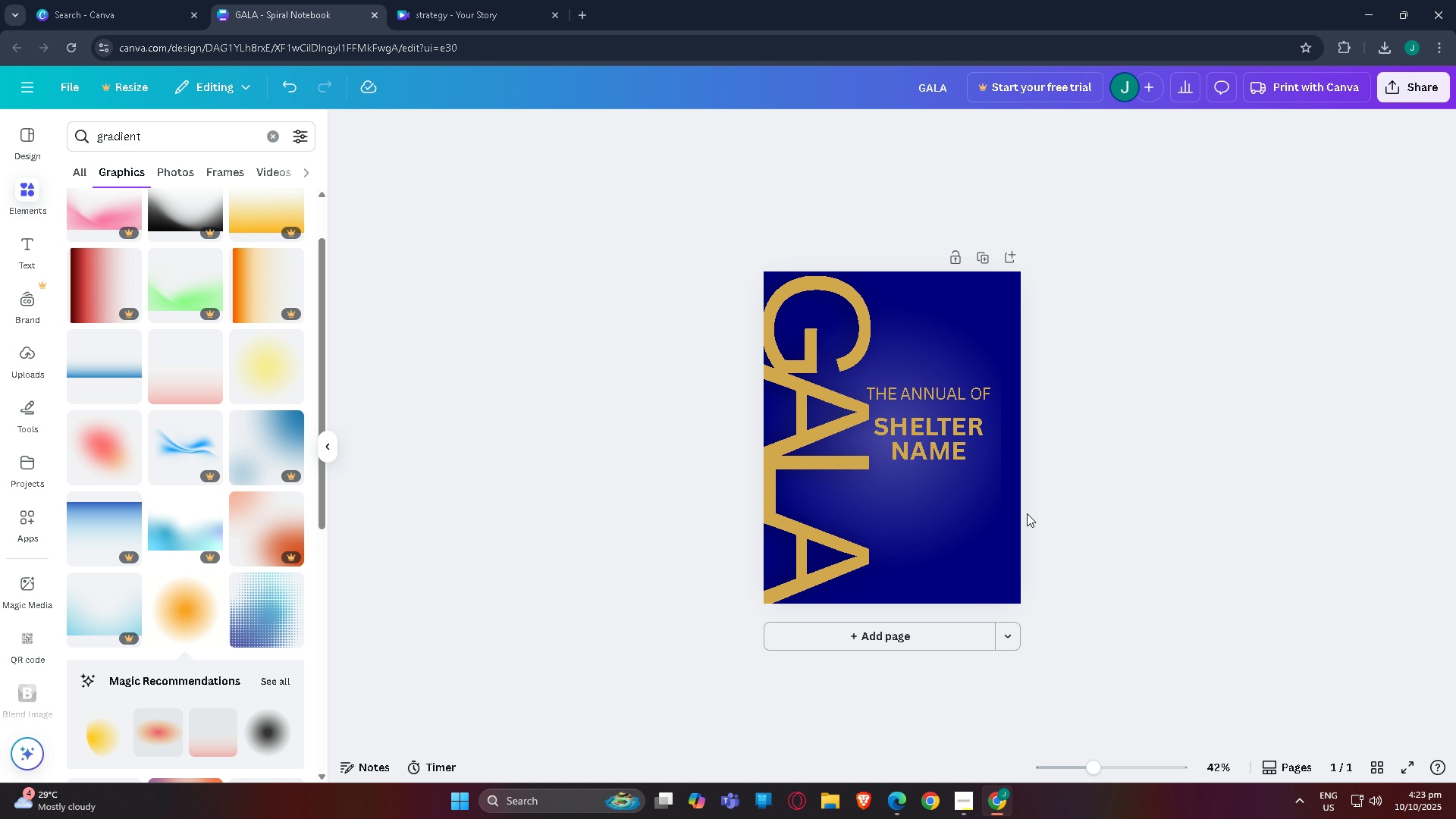 
key(Control+V)
 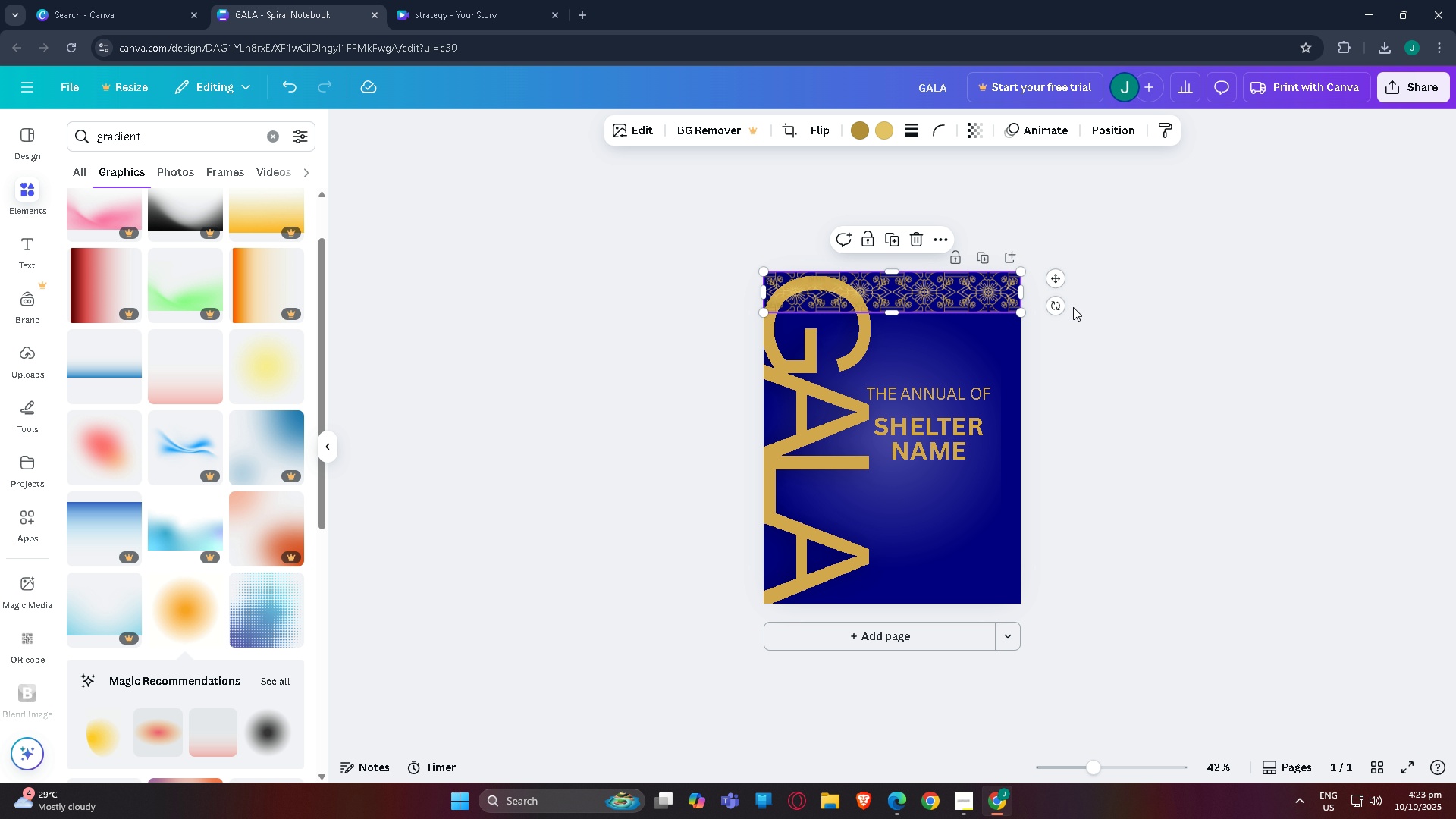 
left_click_drag(start_coordinate=[1053, 279], to_coordinate=[1086, 331])
 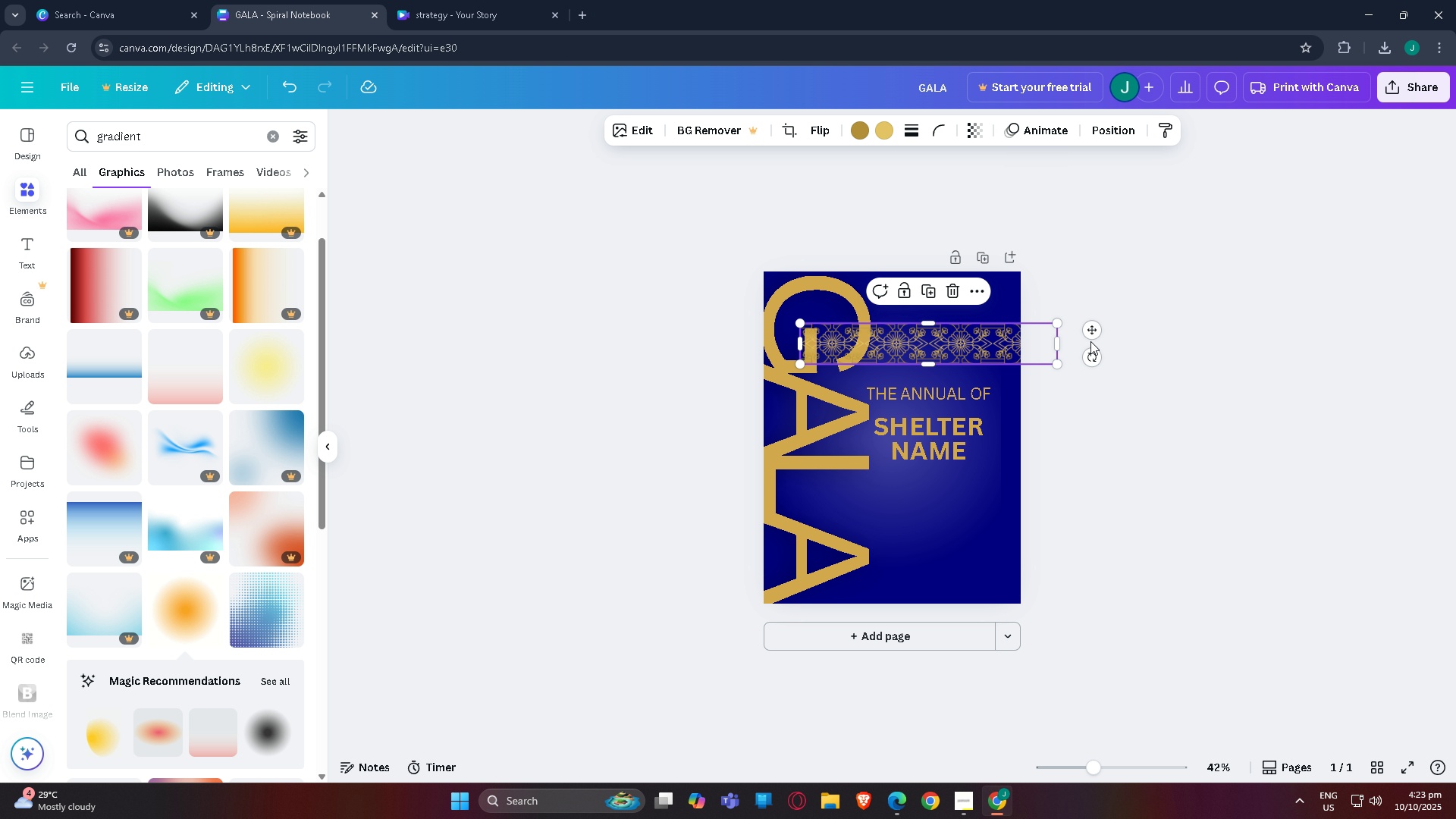 
left_click_drag(start_coordinate=[1090, 358], to_coordinate=[940, 209])
 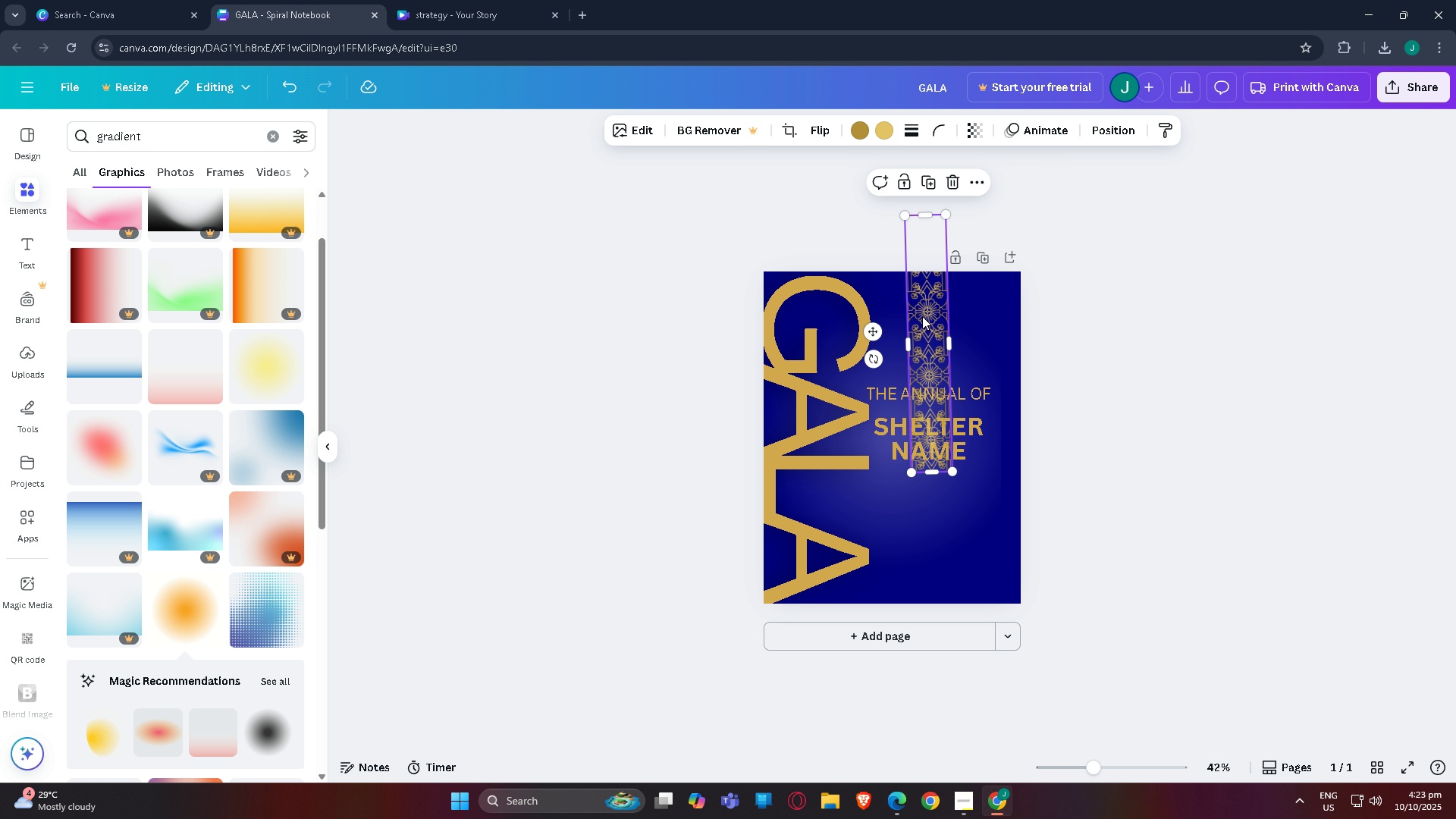 
left_click_drag(start_coordinate=[924, 318], to_coordinate=[1020, 375])
 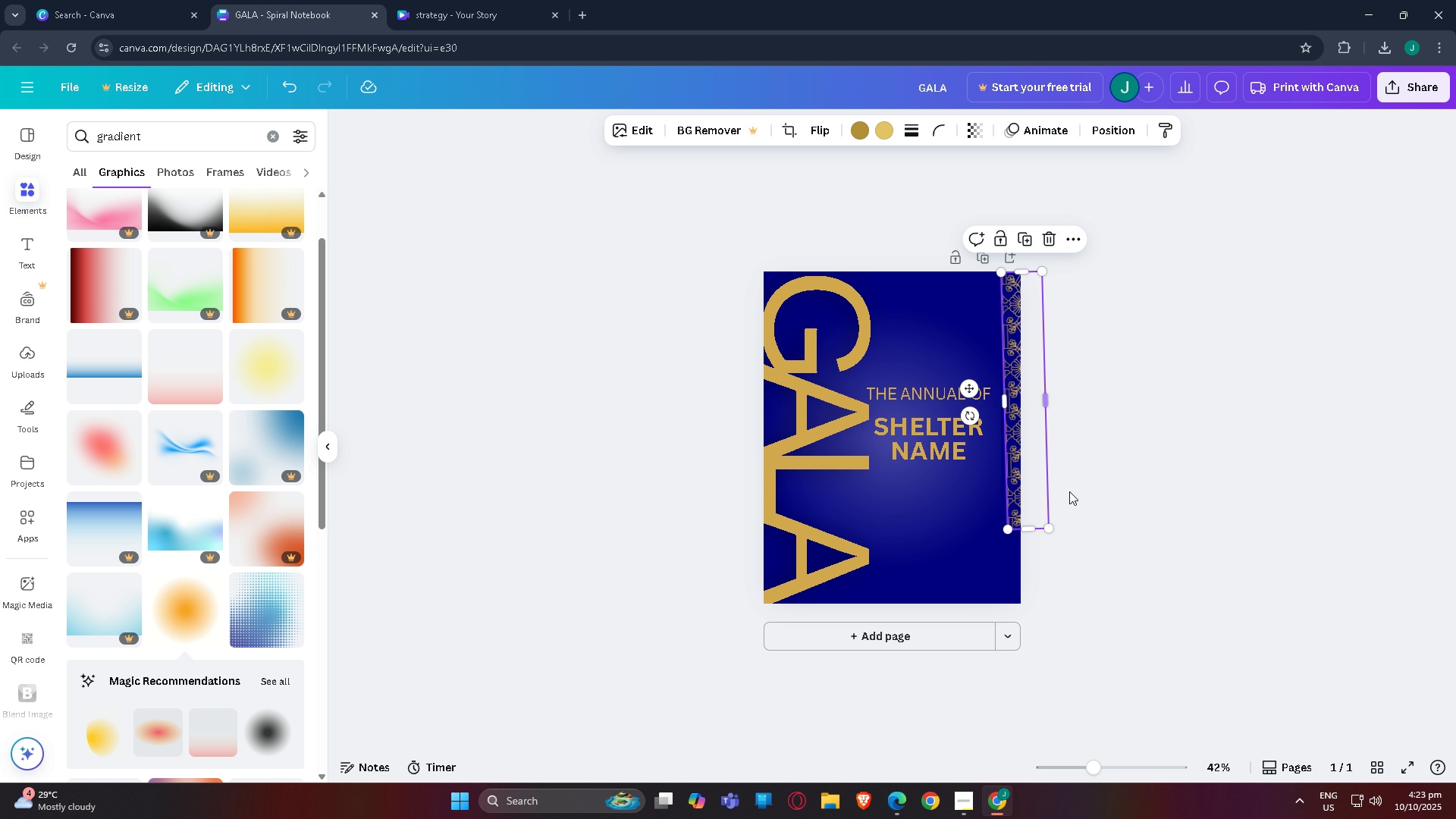 
scroll: coordinate [1062, 494], scroll_direction: down, amount: 4.0
 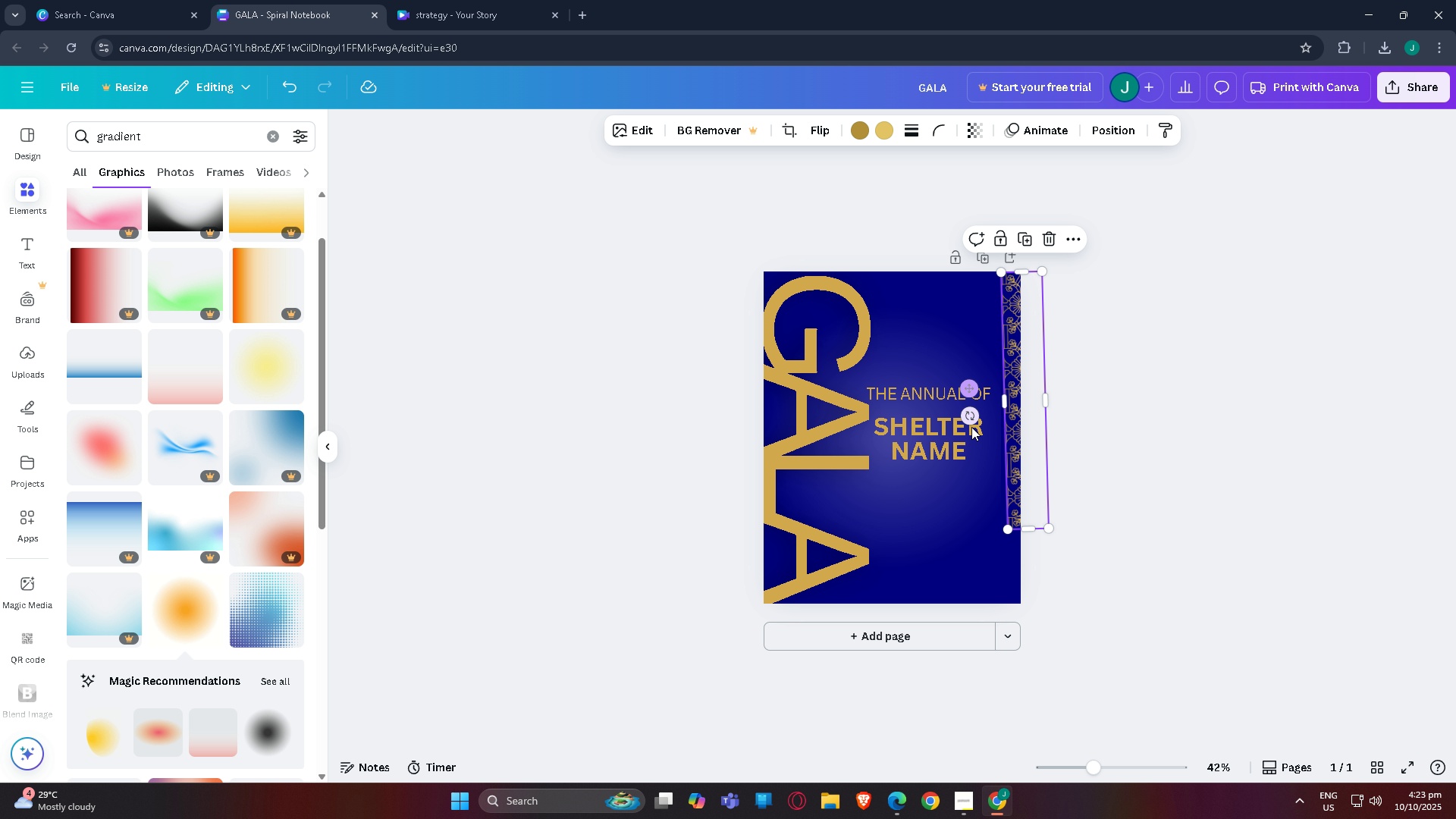 
left_click_drag(start_coordinate=[968, 422], to_coordinate=[961, 421])
 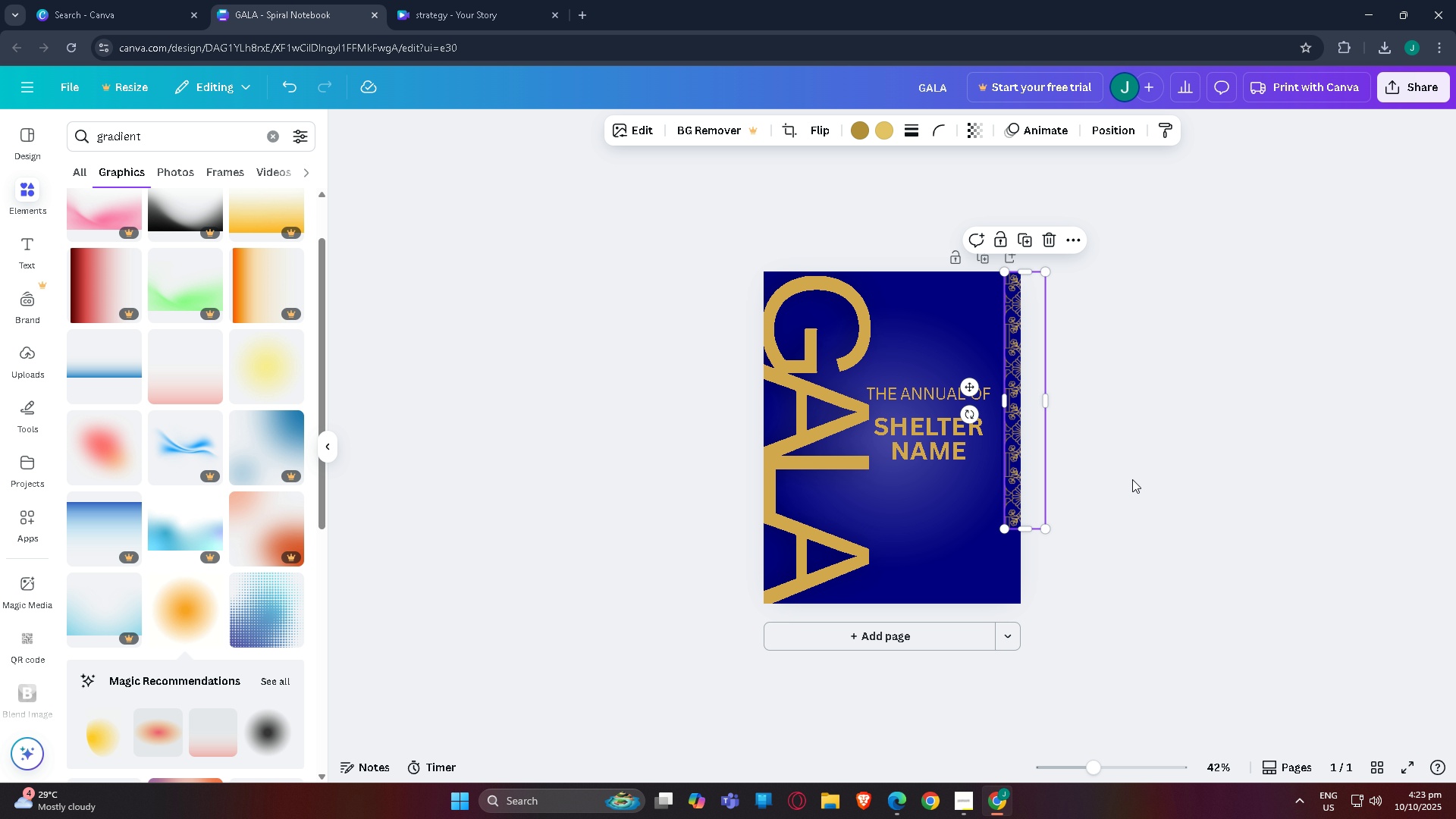 
left_click([1132, 479])
 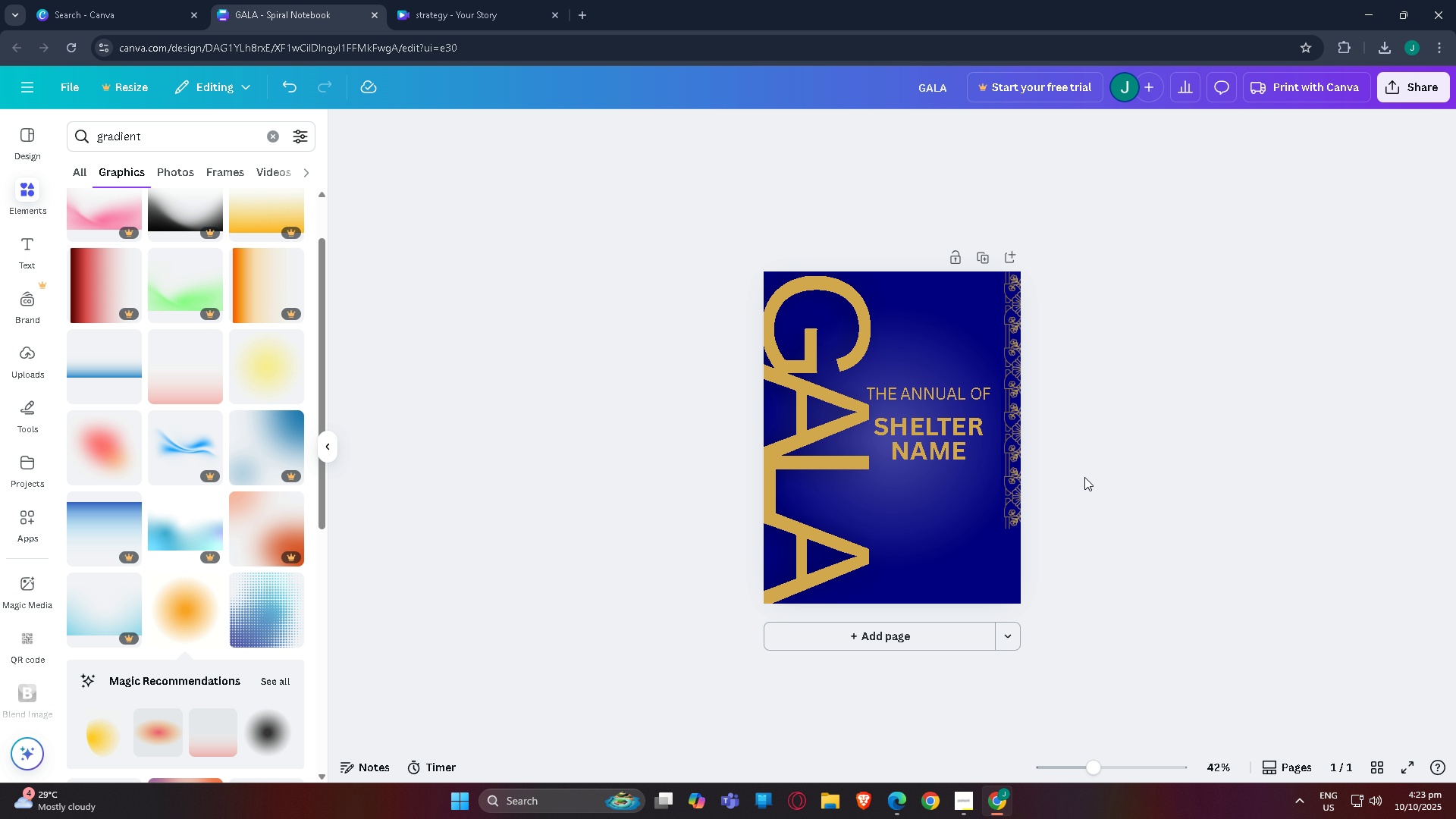 
scroll: coordinate [1083, 477], scroll_direction: down, amount: 2.0
 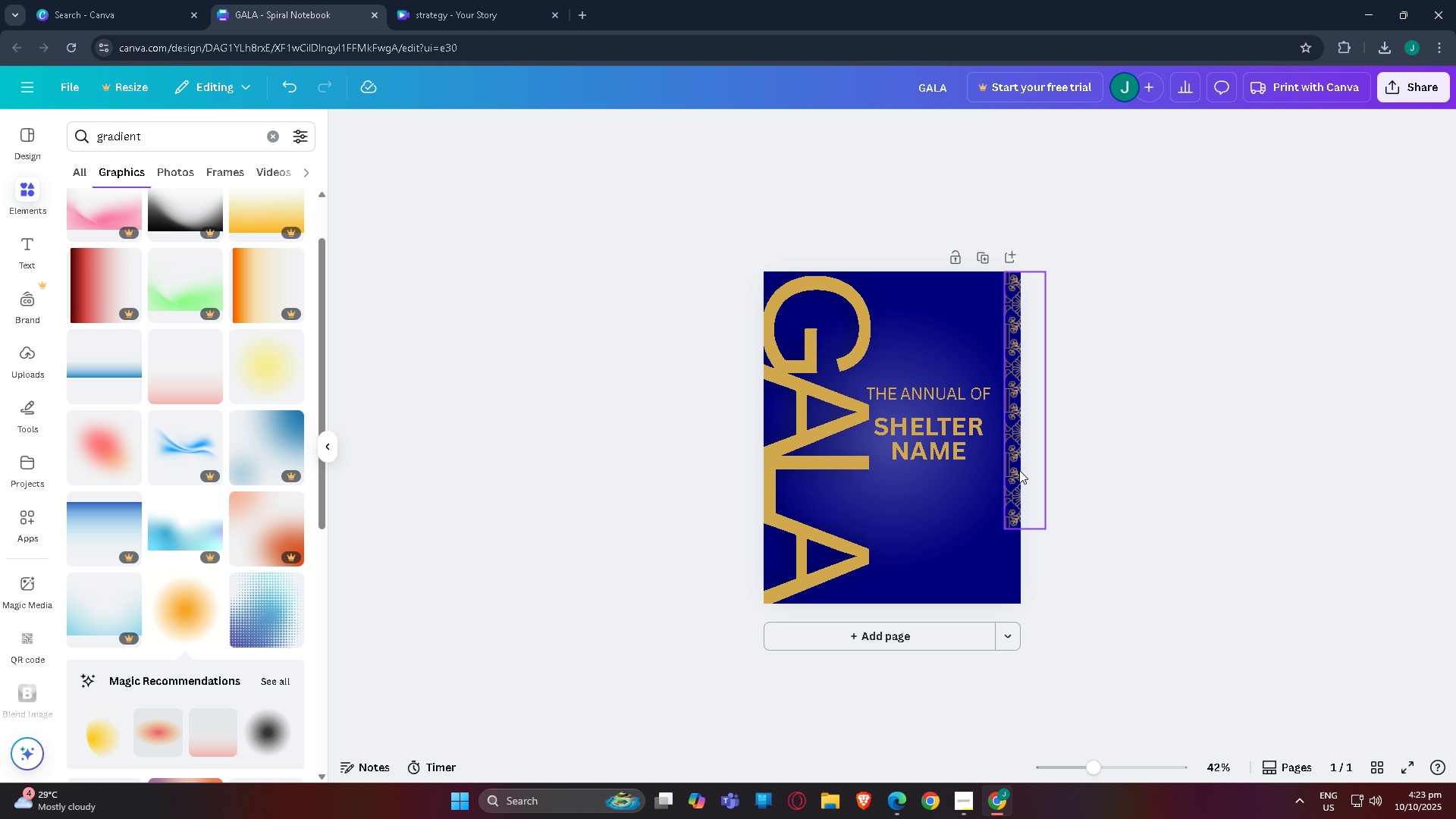 
left_click_drag(start_coordinate=[1019, 470], to_coordinate=[1018, 525])
 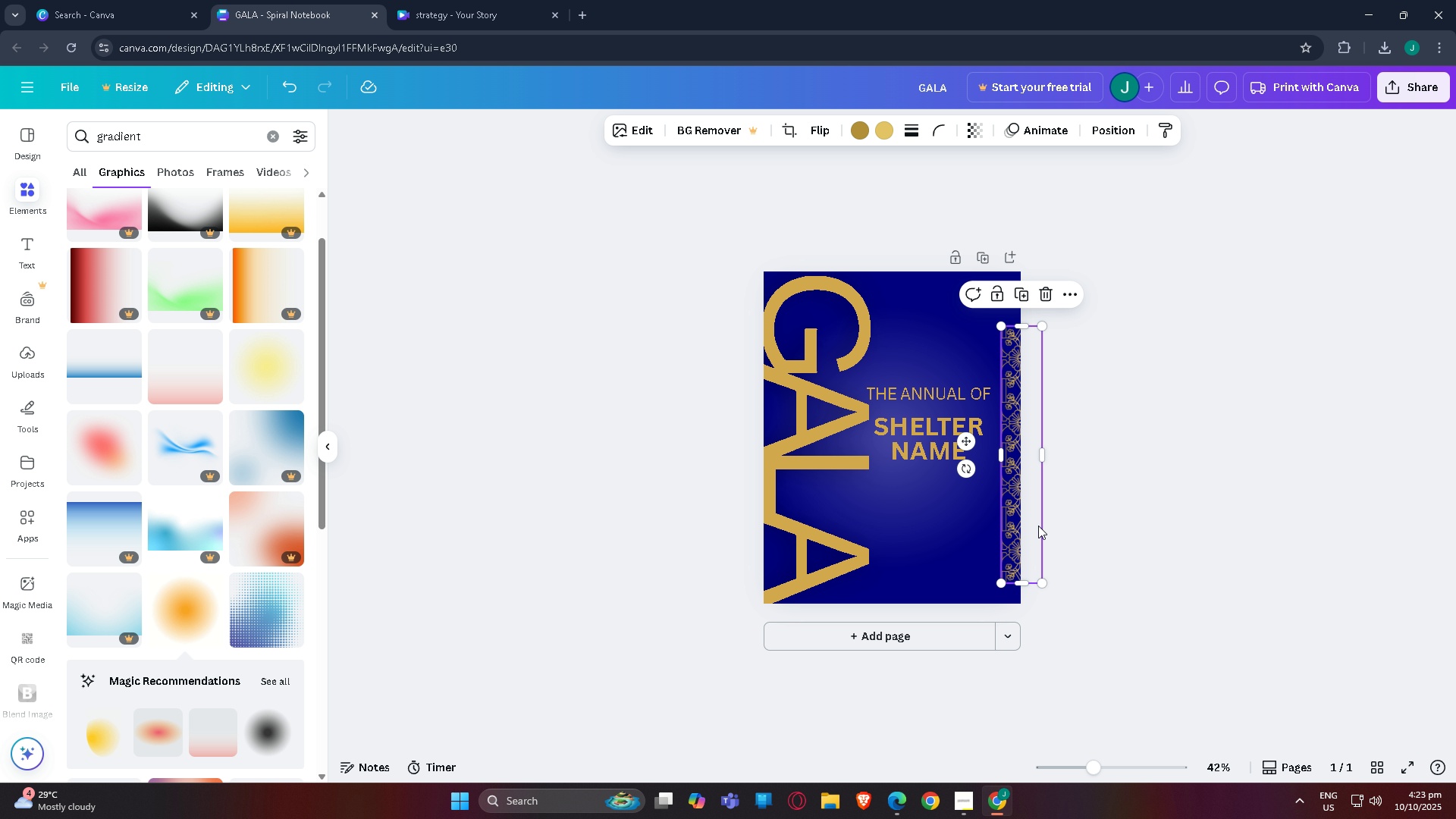 
scroll: coordinate [1088, 549], scroll_direction: down, amount: 7.0
 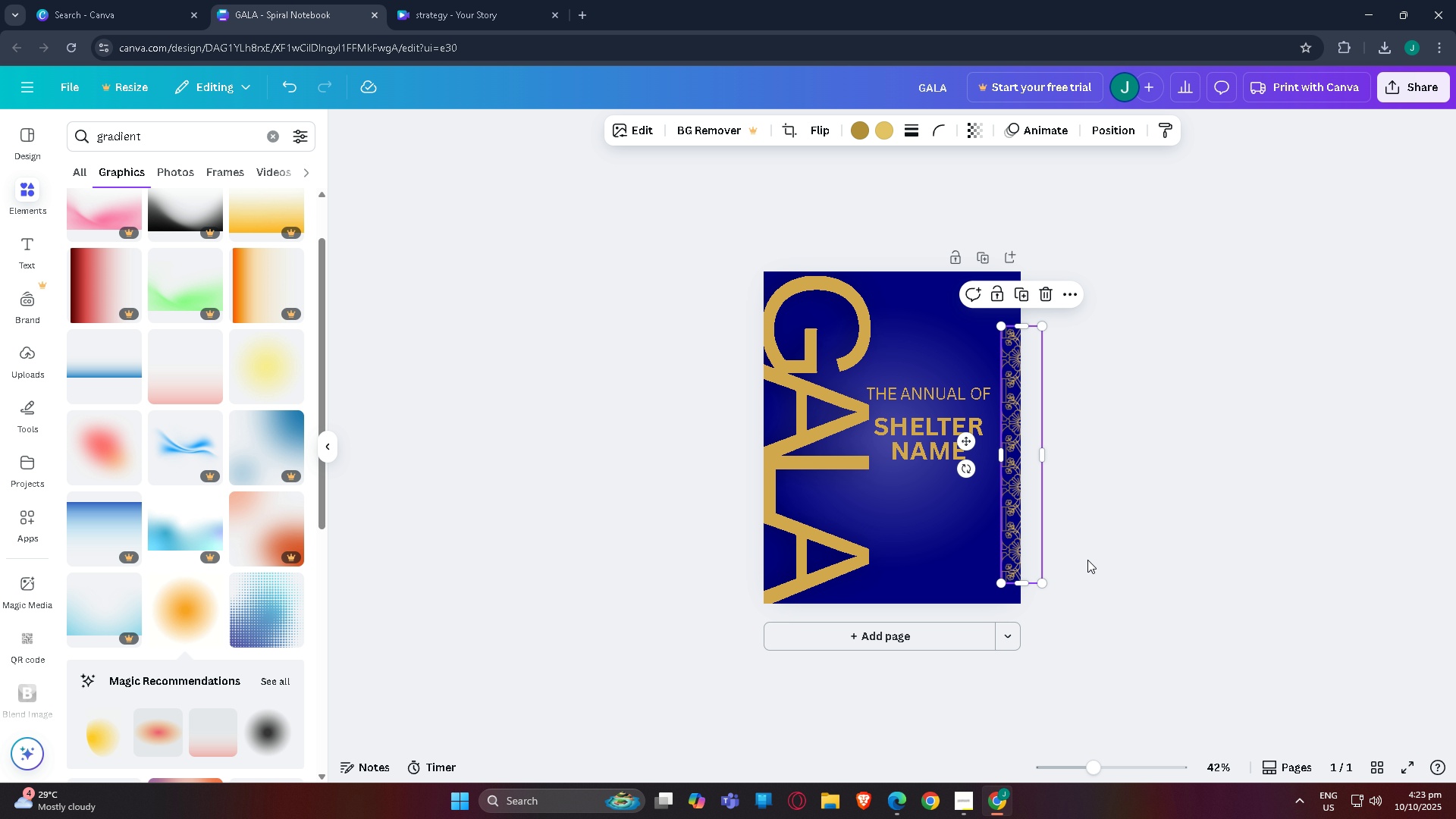 
left_click([1087, 560])
 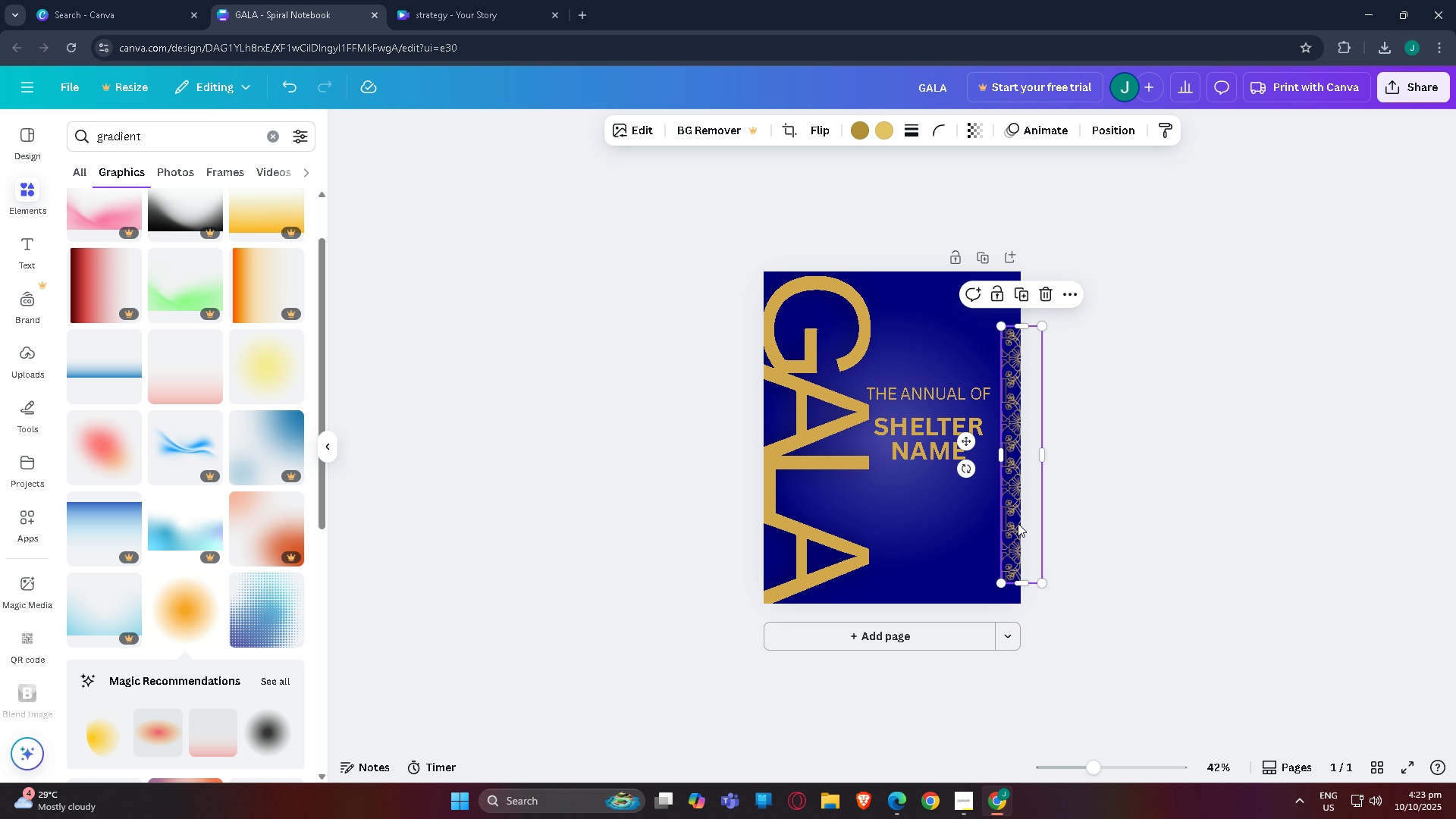 
left_click([1018, 523])
 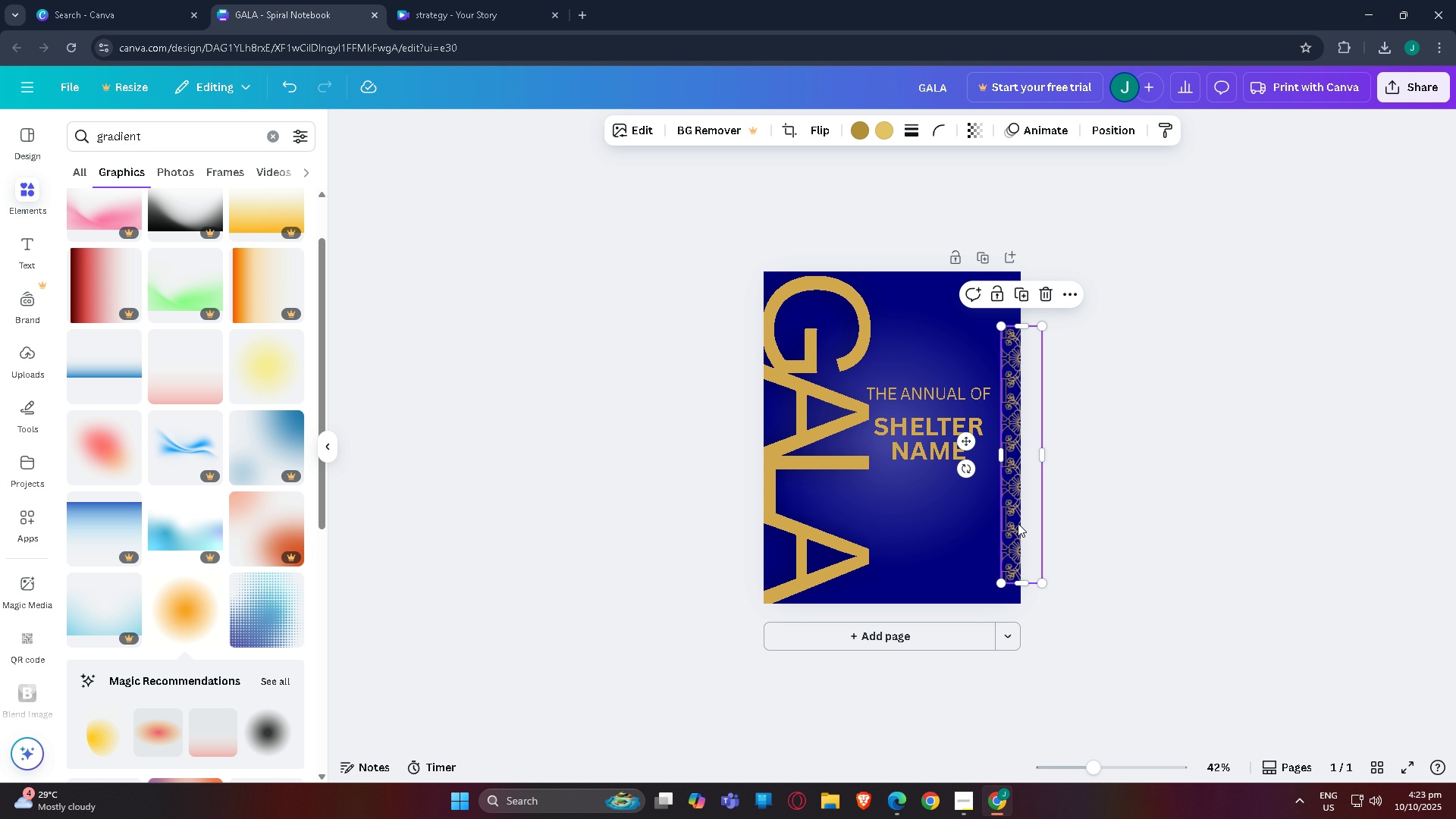 
key(Control+C)
 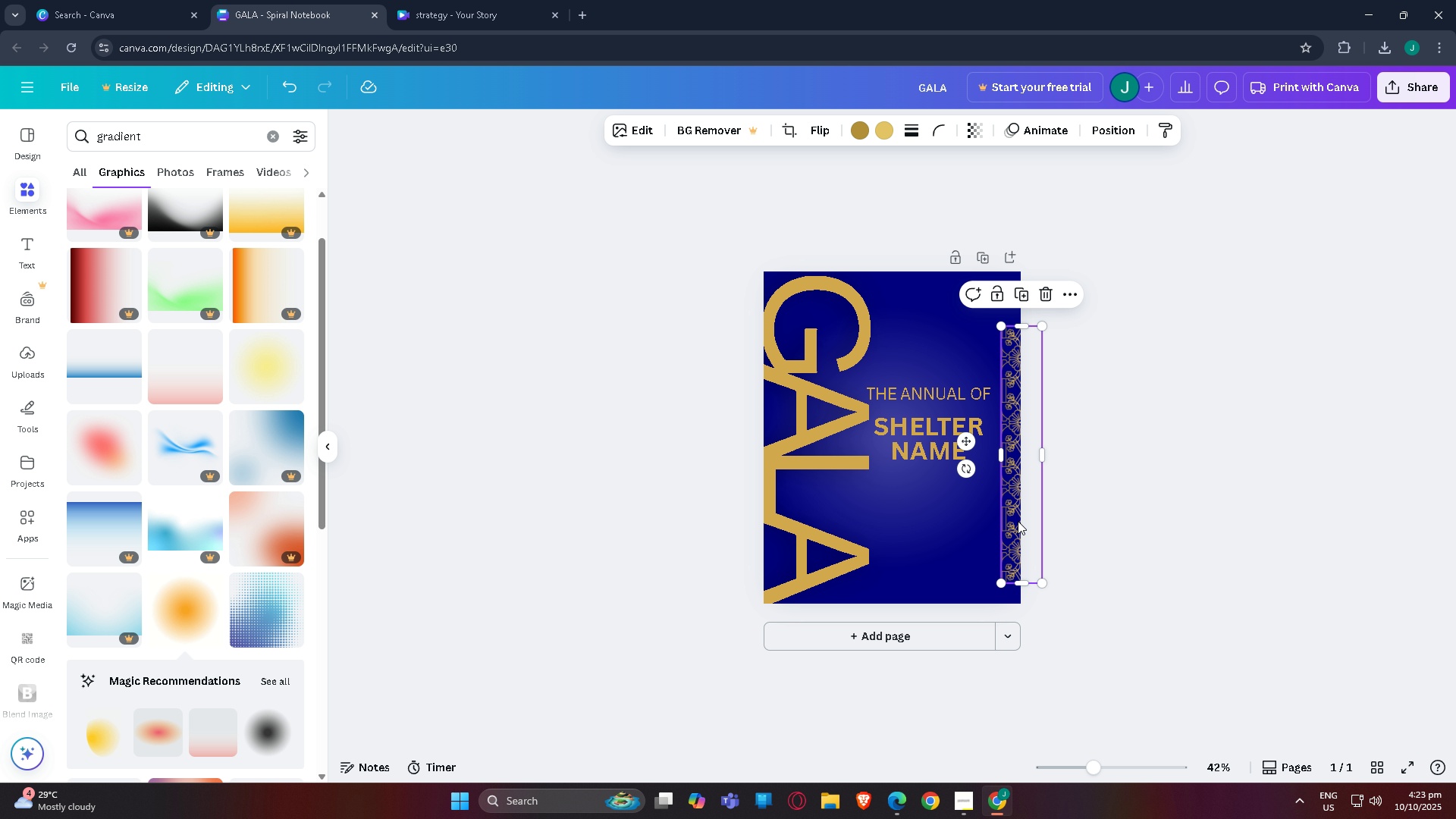 
key(Control+V)
 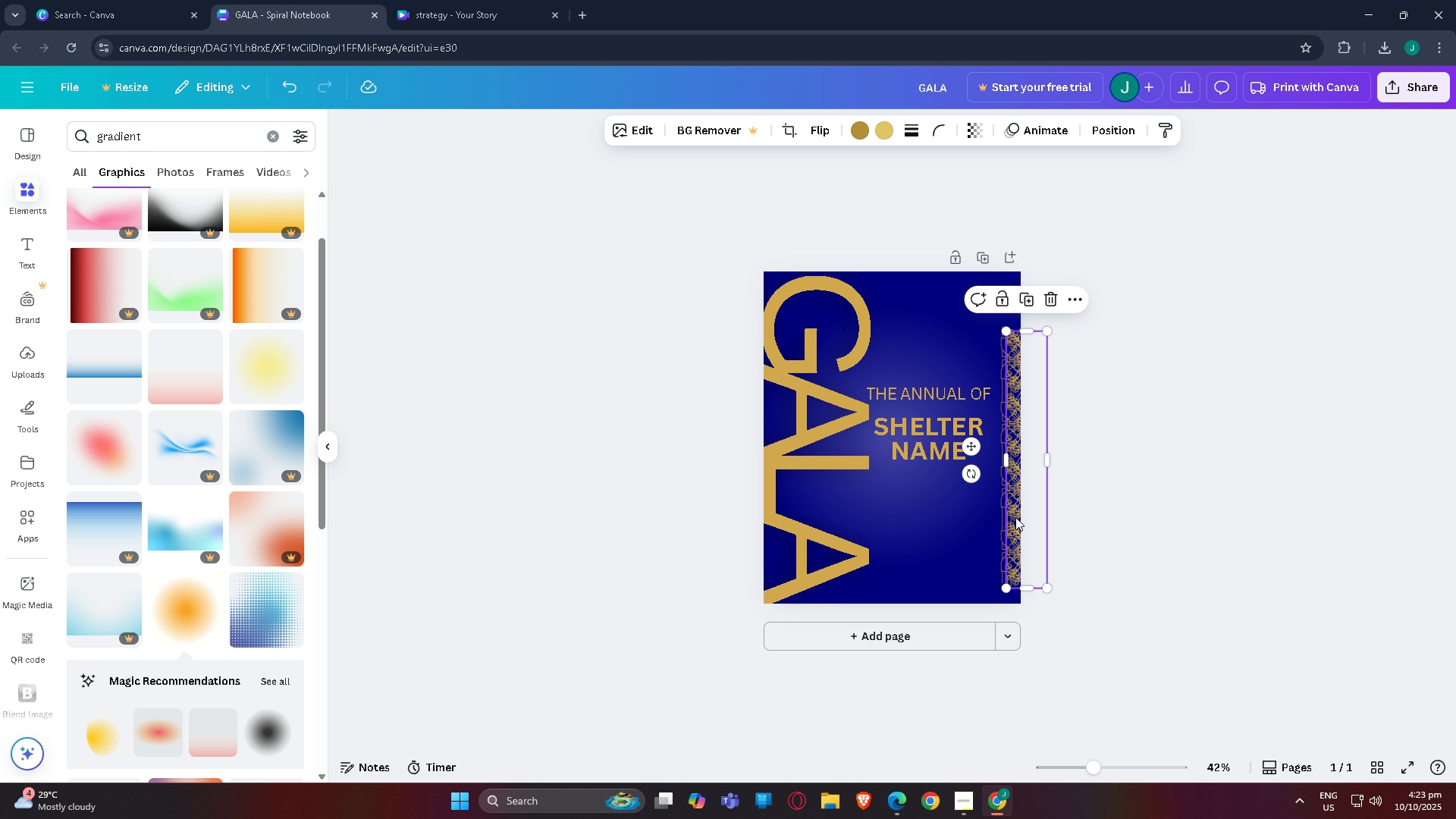 
left_click_drag(start_coordinate=[1016, 512], to_coordinate=[1013, 759])
 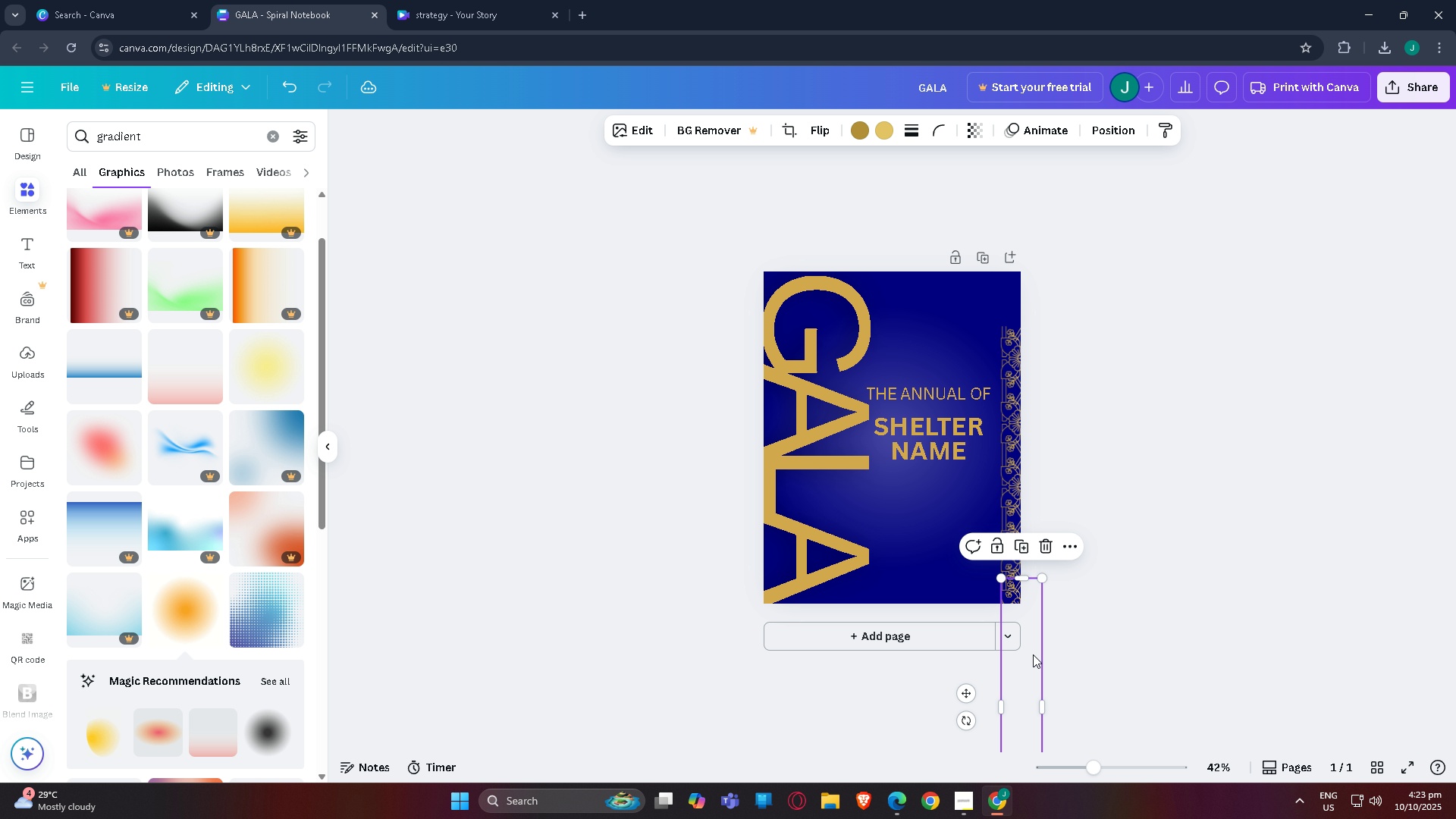 
left_click_drag(start_coordinate=[1033, 654], to_coordinate=[1031, 659])
 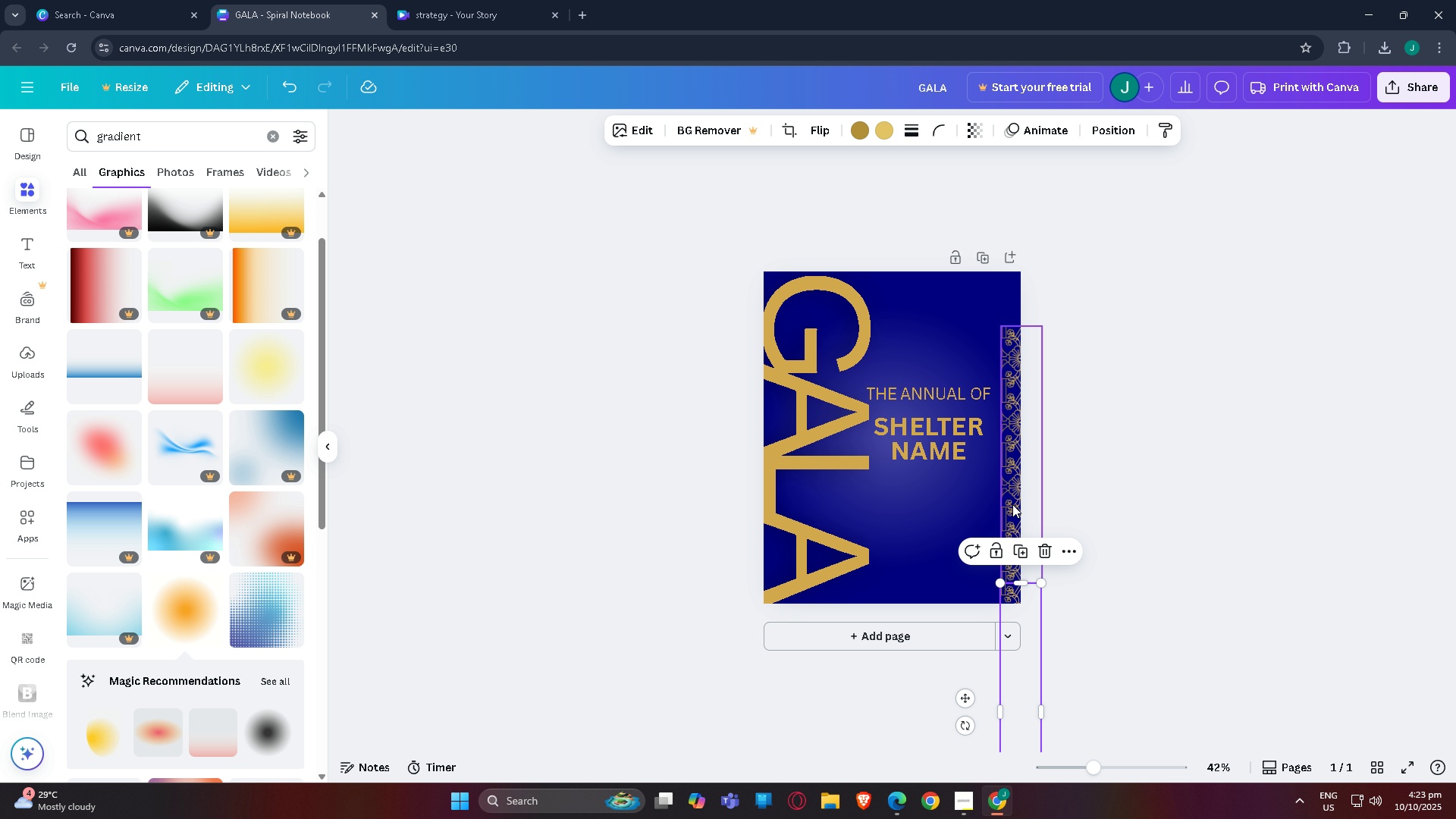 
left_click_drag(start_coordinate=[1012, 504], to_coordinate=[1013, 448])
 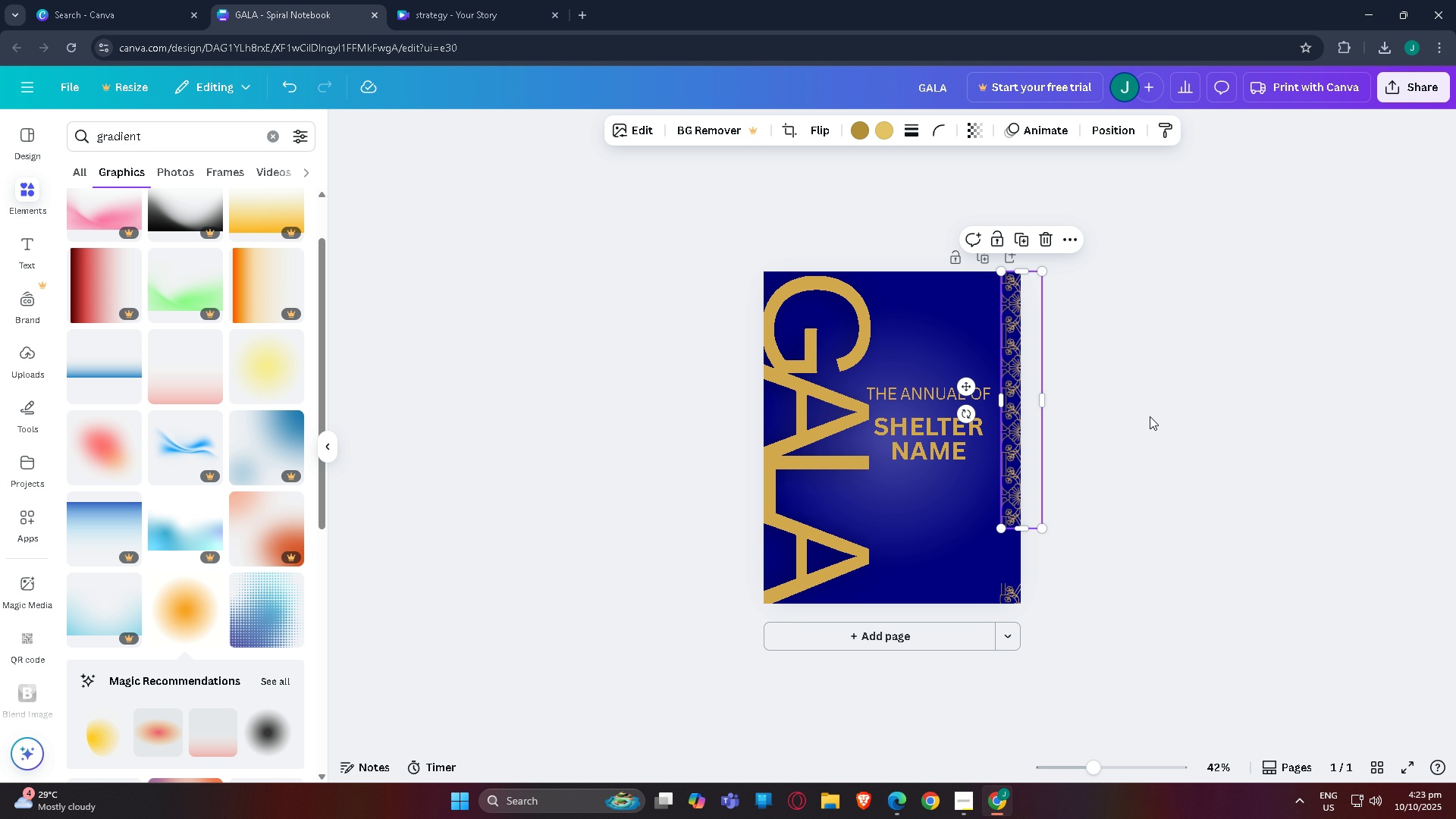 
left_click([1150, 416])
 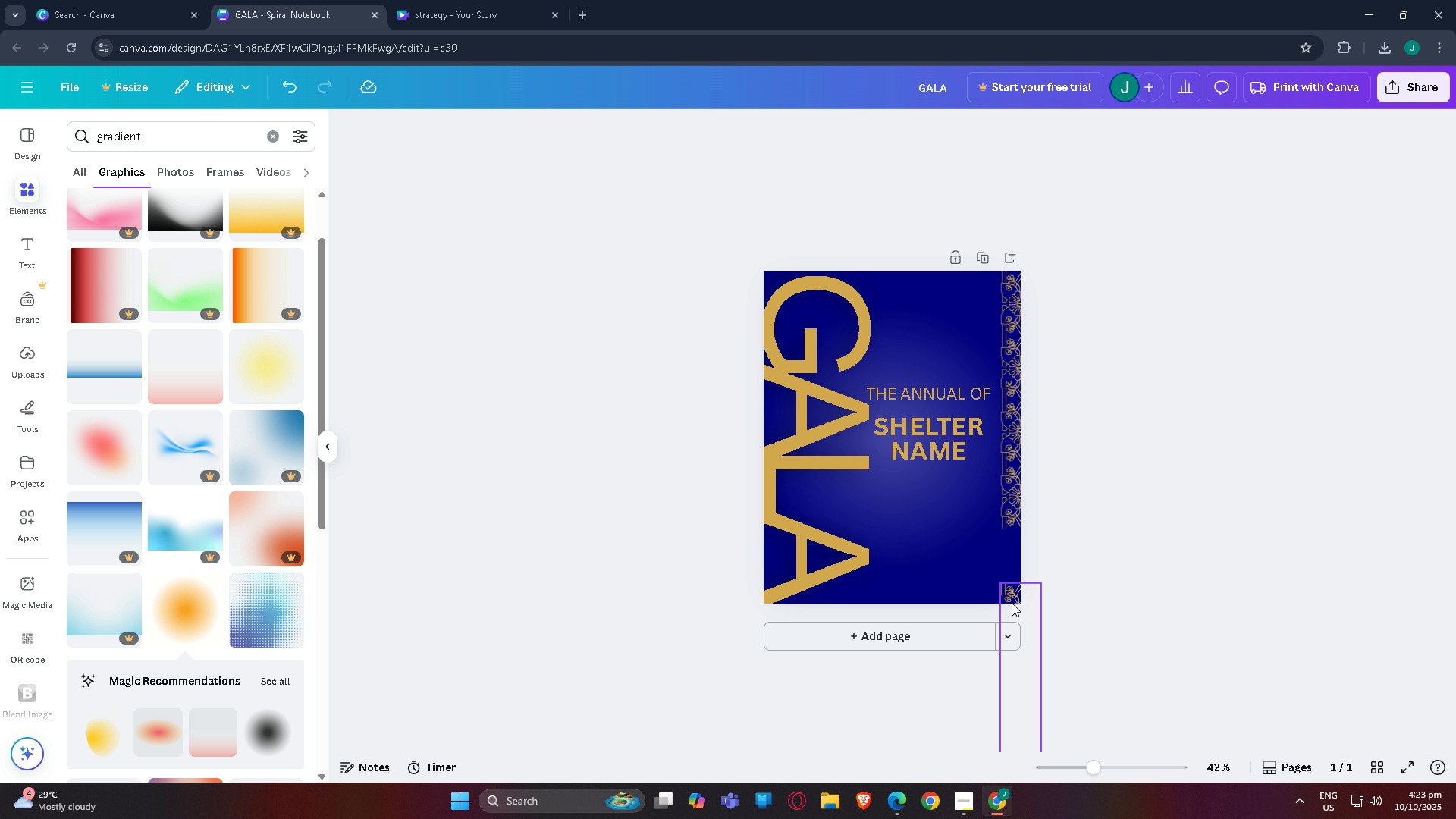 
left_click_drag(start_coordinate=[1010, 594], to_coordinate=[1009, 535])
 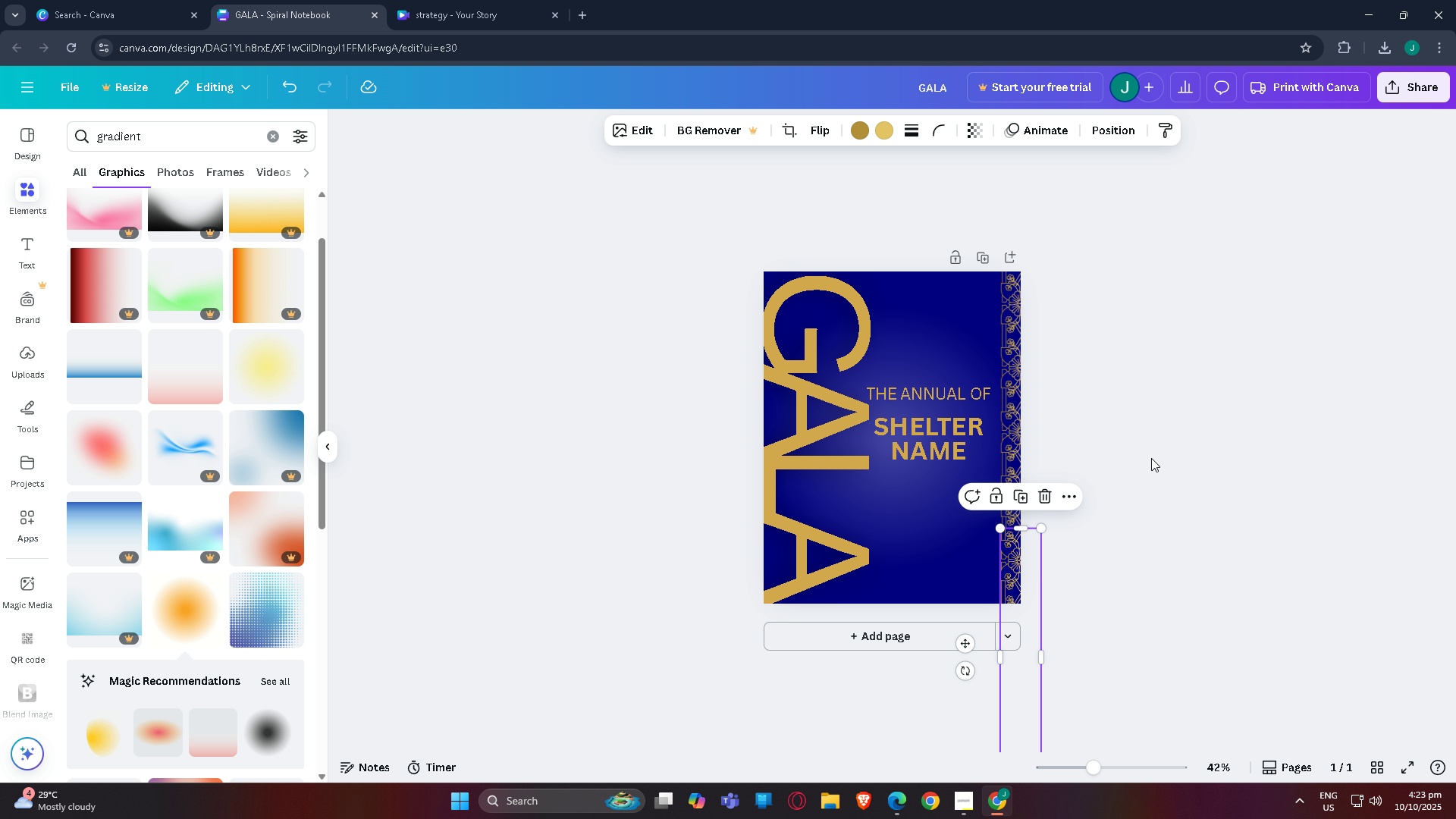 
left_click([1151, 458])
 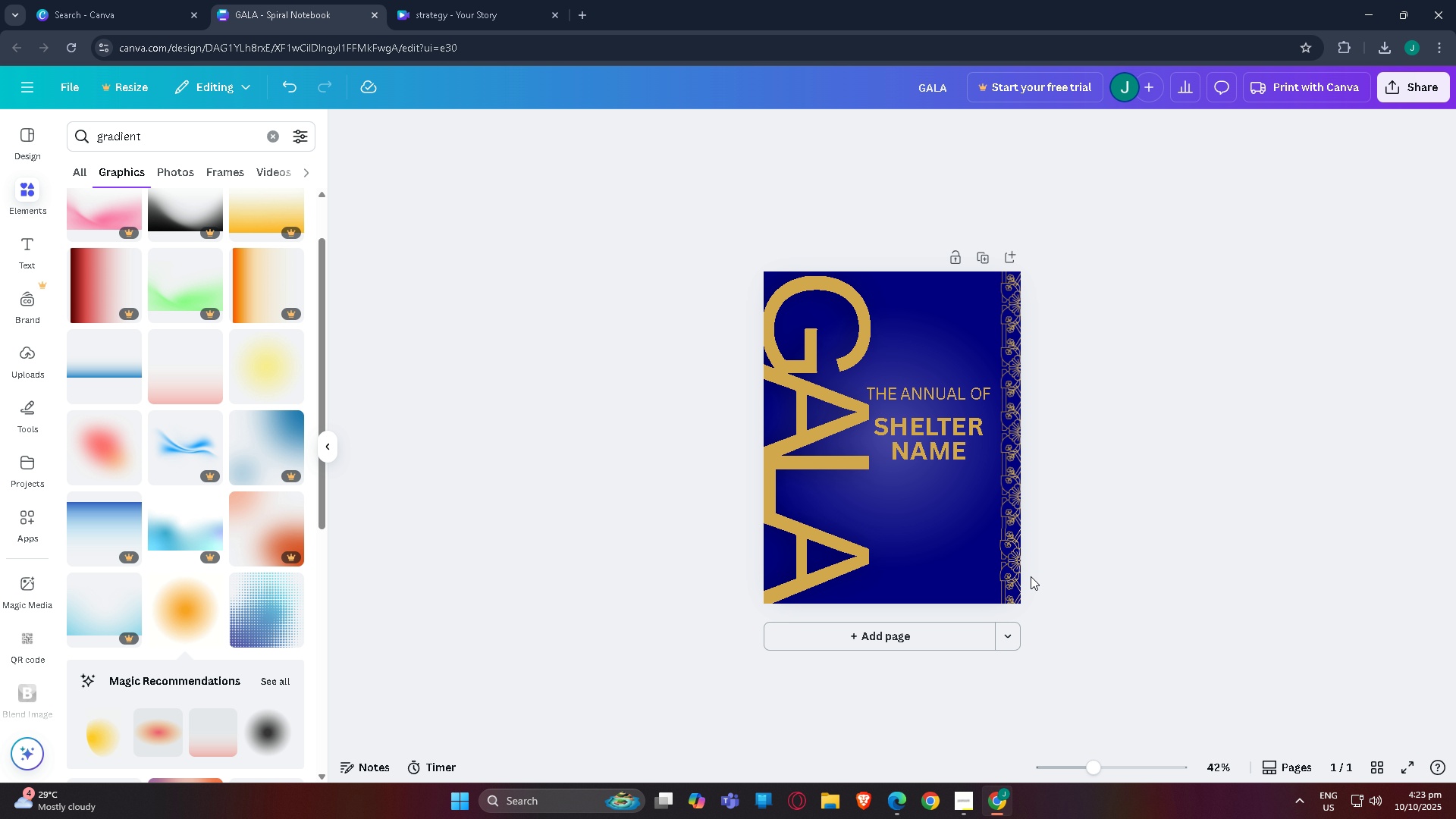 
left_click_drag(start_coordinate=[1015, 577], to_coordinate=[1016, 572])
 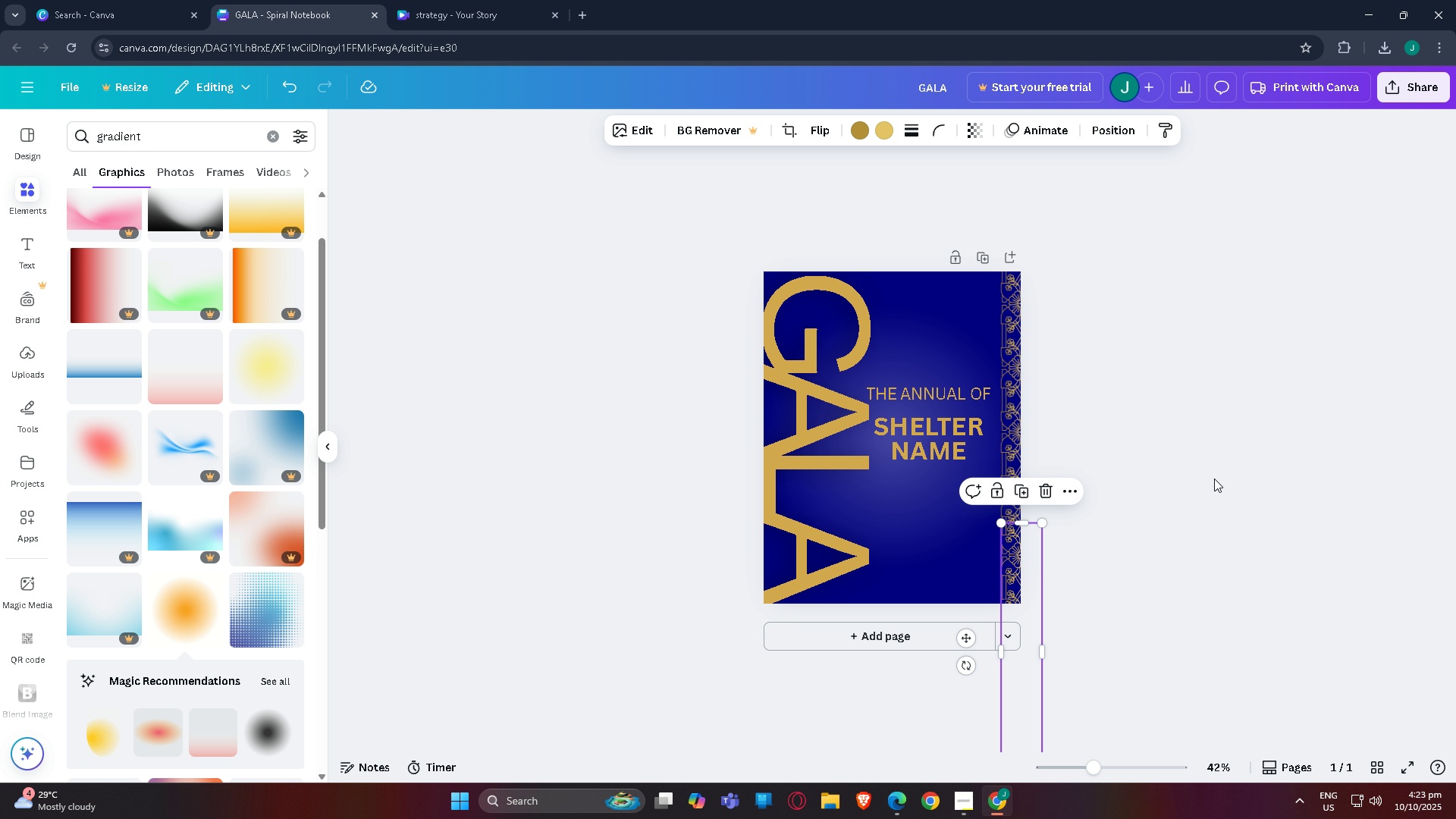 
left_click([1214, 479])
 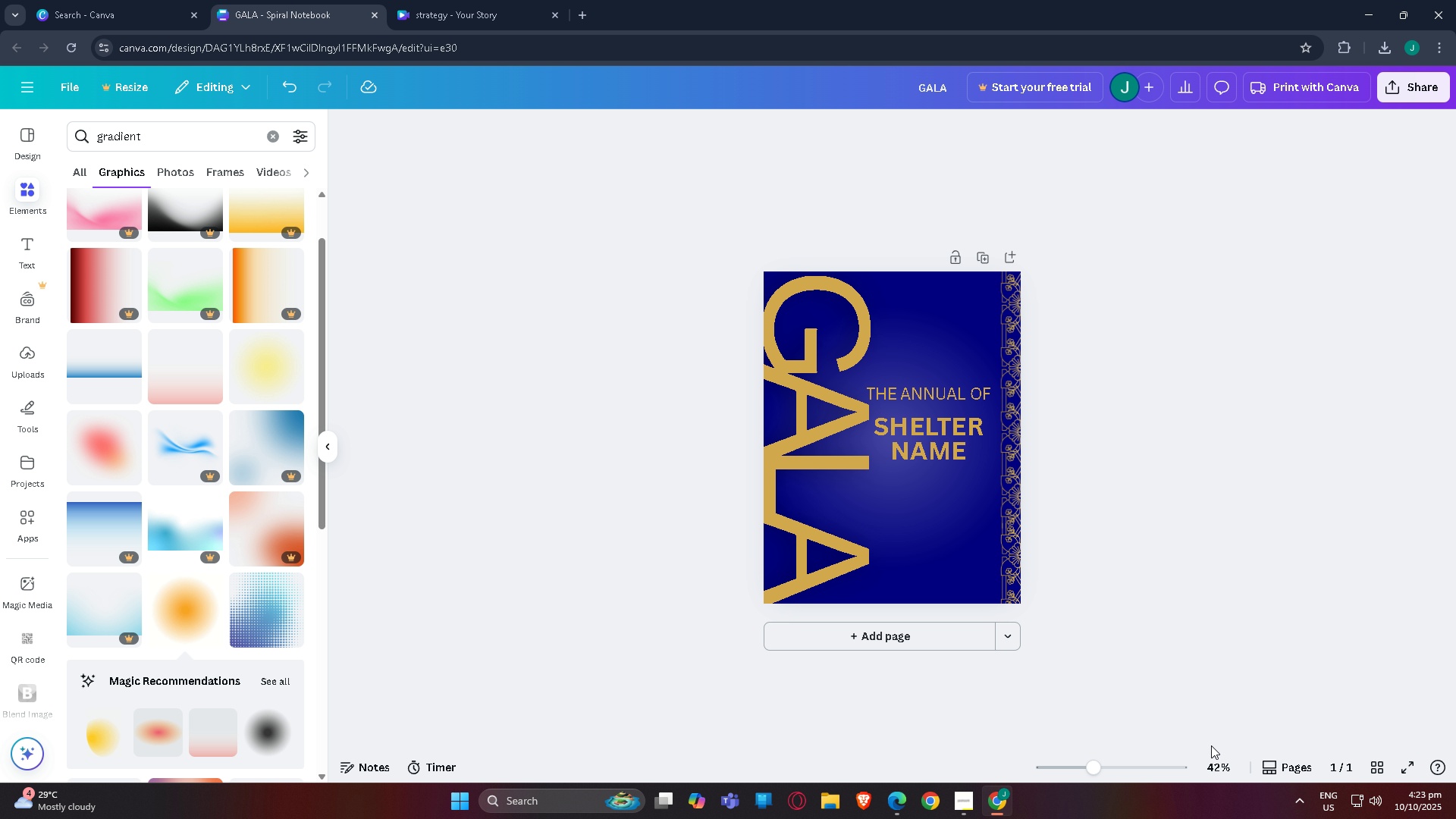 
left_click([1144, 773])
 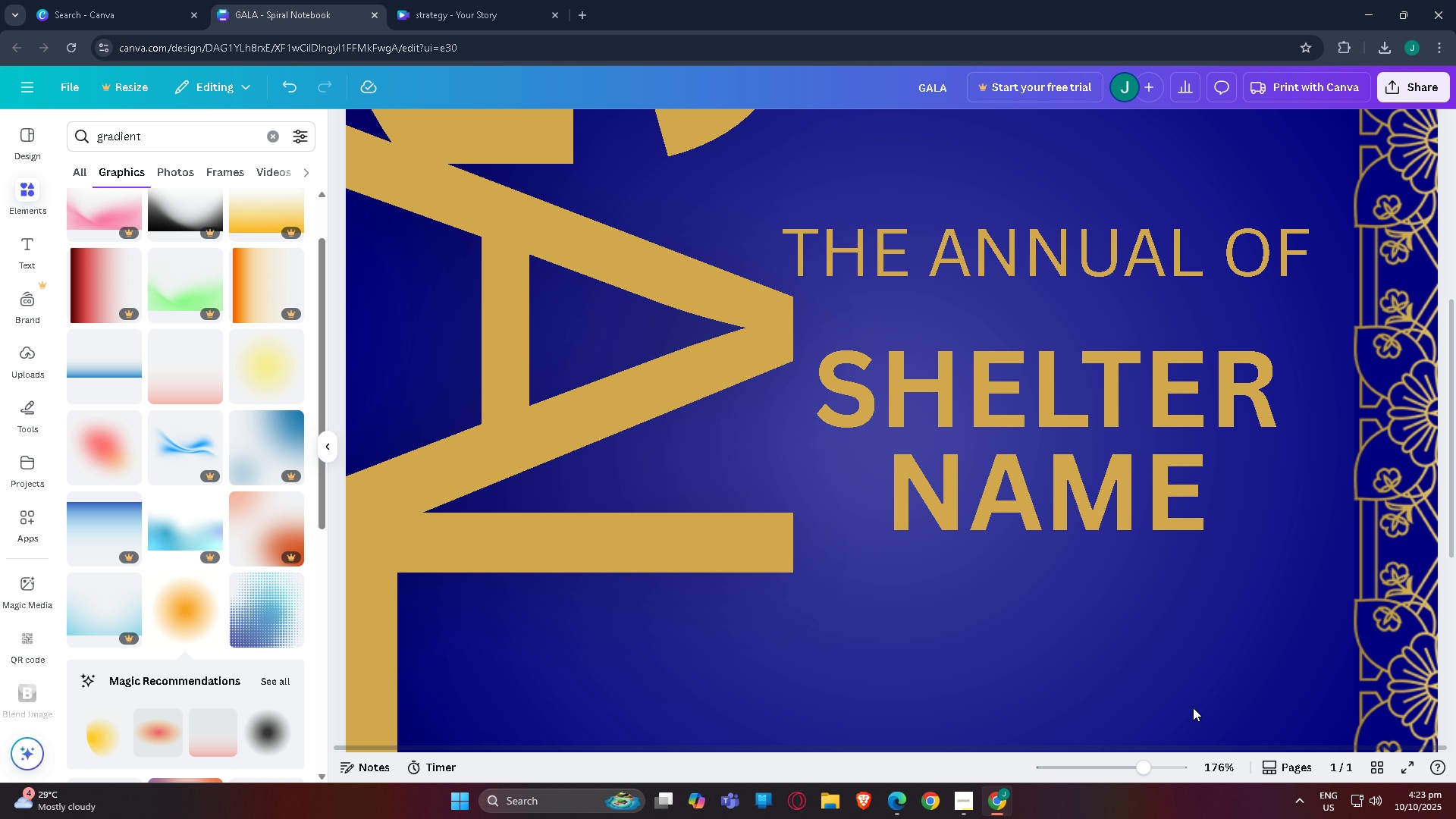 
scroll: coordinate [1215, 677], scroll_direction: down, amount: 12.0
 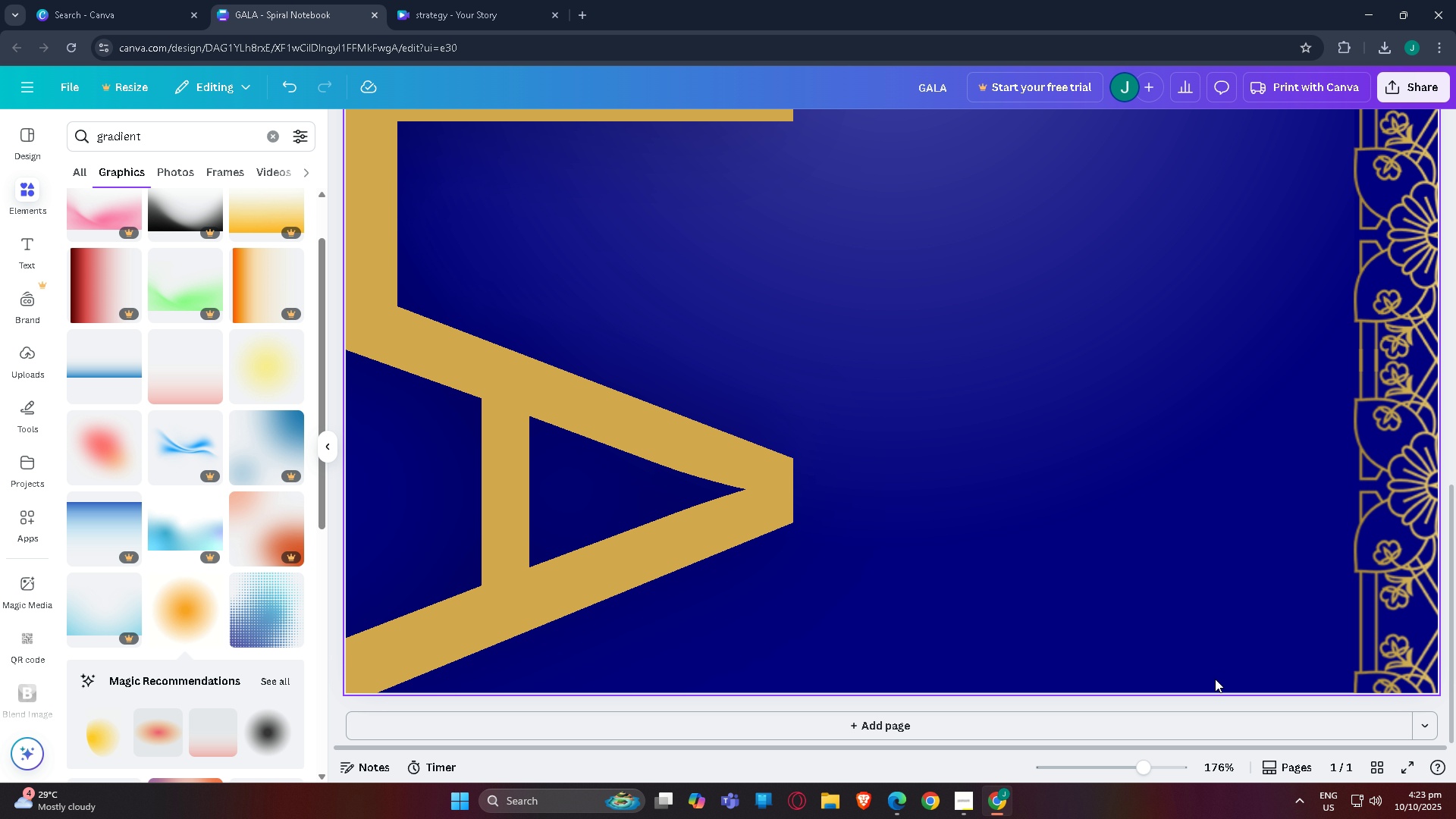 
left_click([1215, 679])
 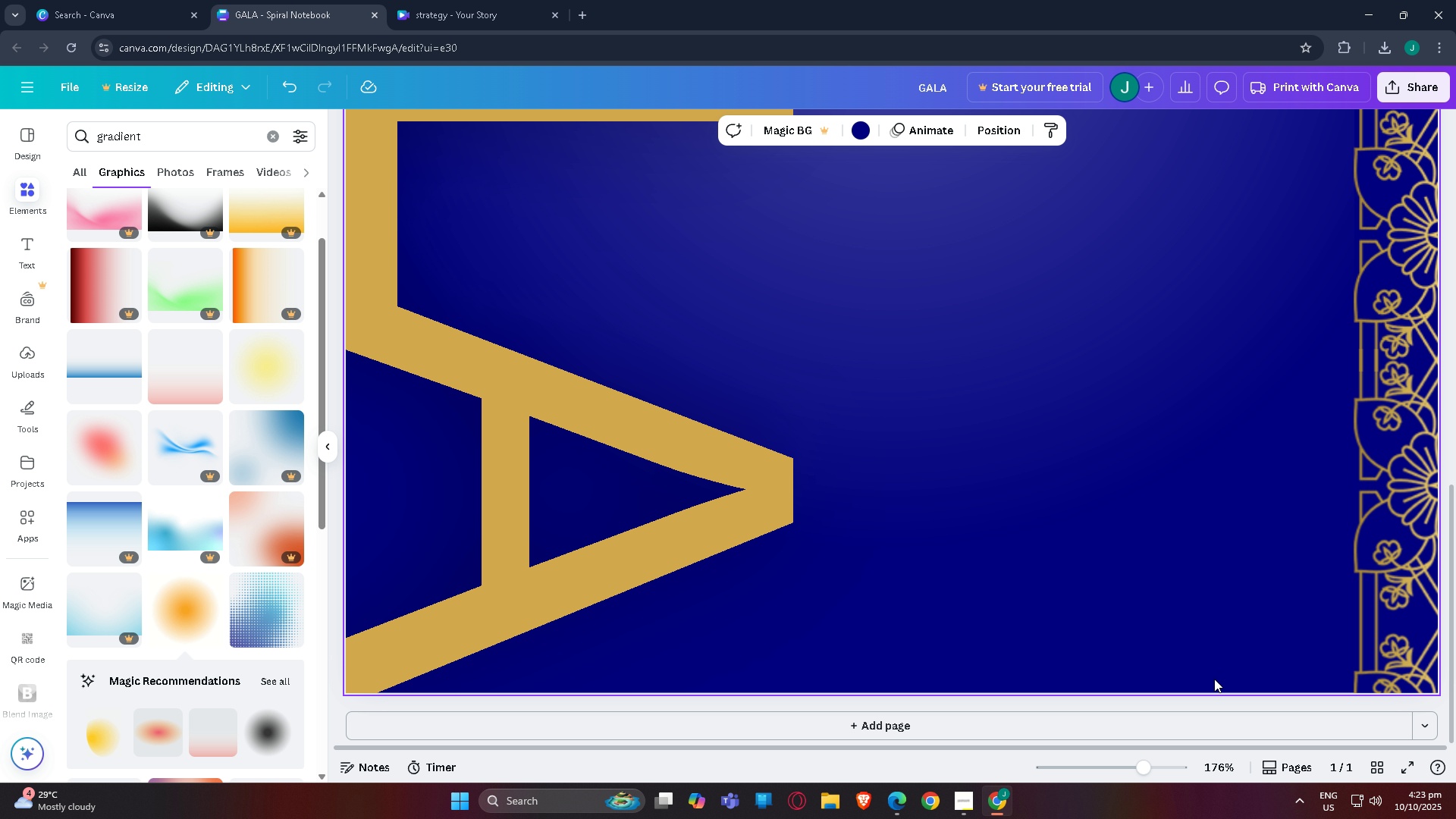 
scroll: coordinate [1215, 679], scroll_direction: down, amount: 2.0
 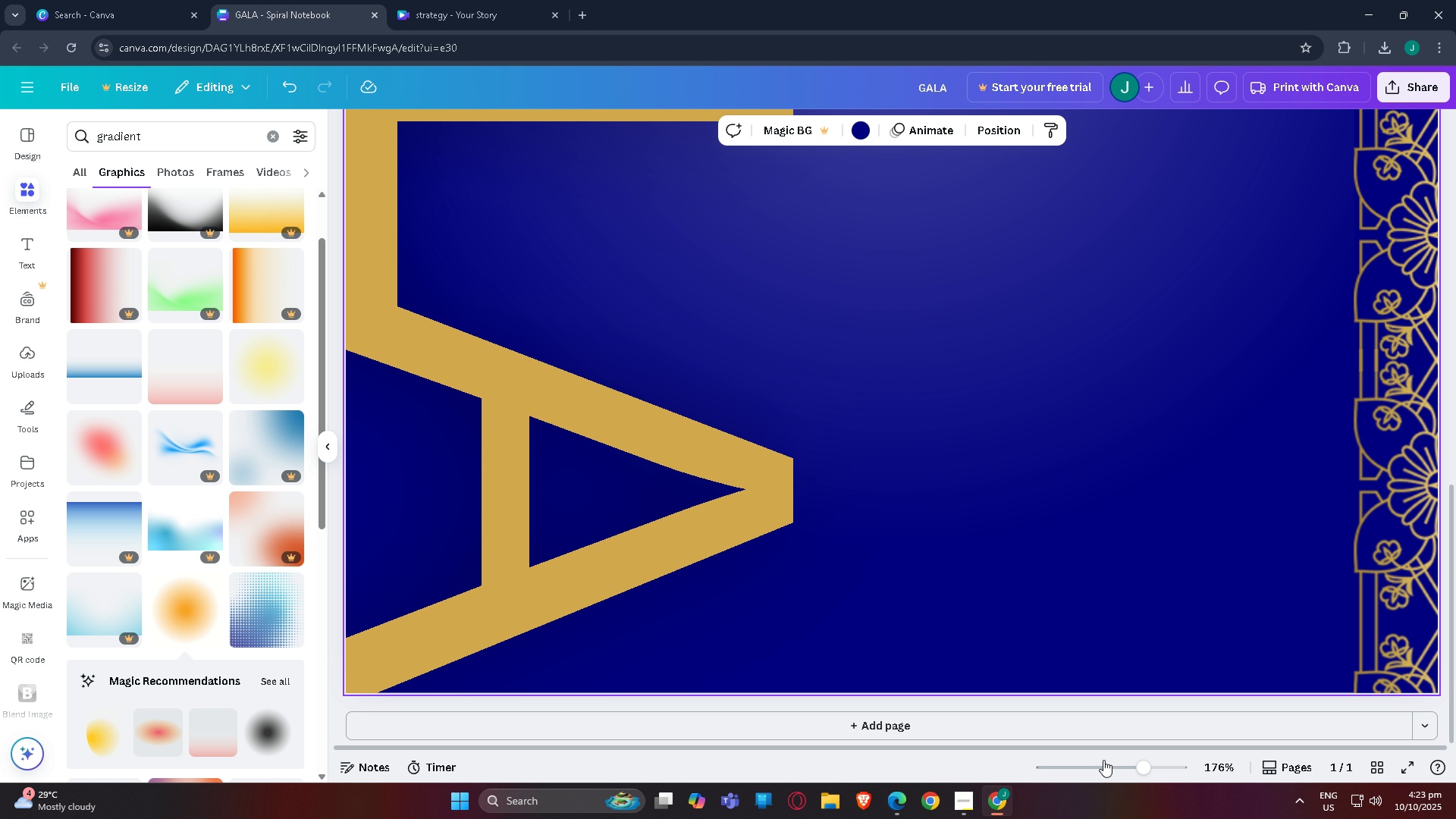 
left_click([1117, 767])
 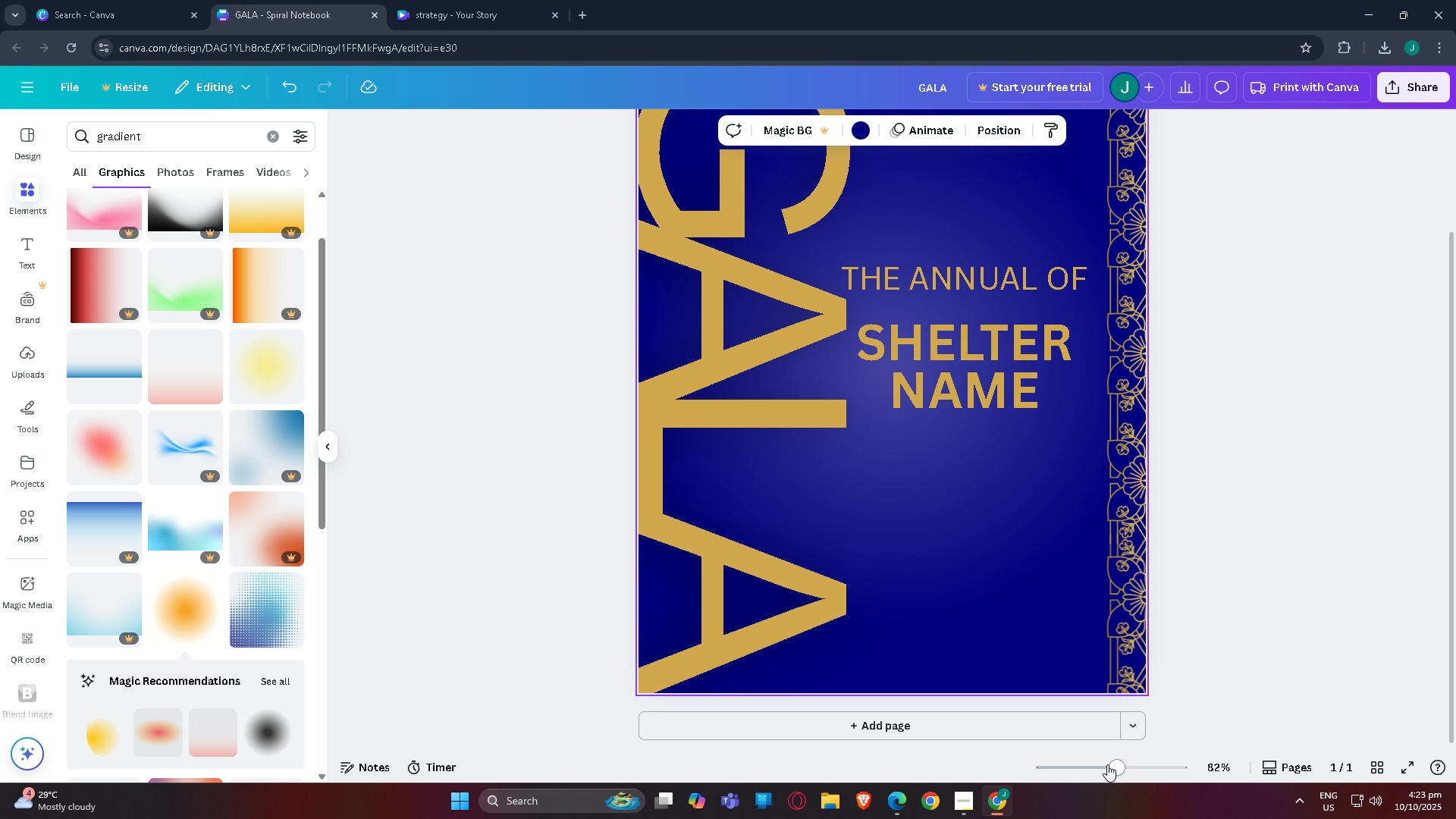 
left_click([1107, 764])
 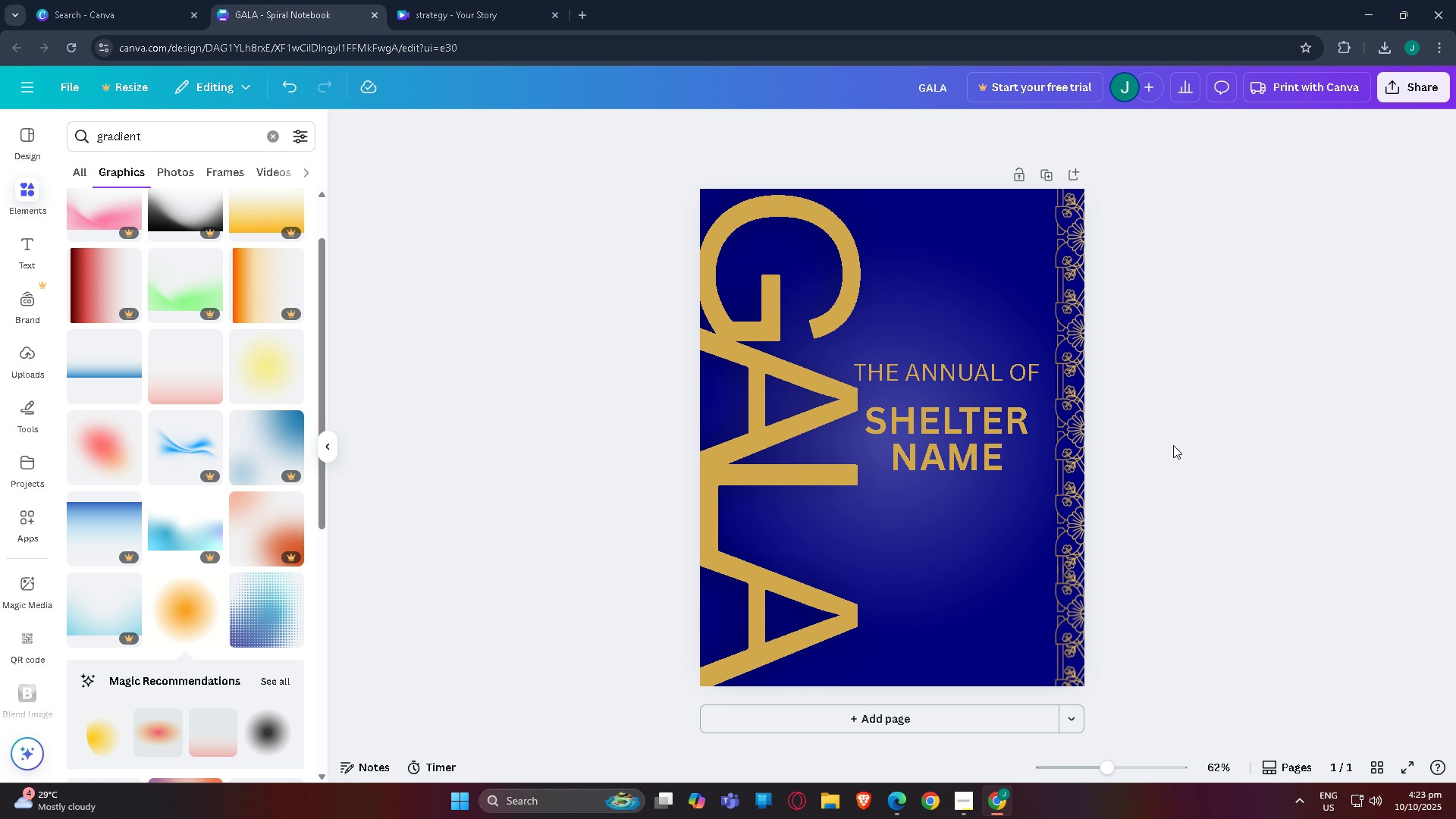 
scroll: coordinate [1197, 406], scroll_direction: none, amount: 0.0
 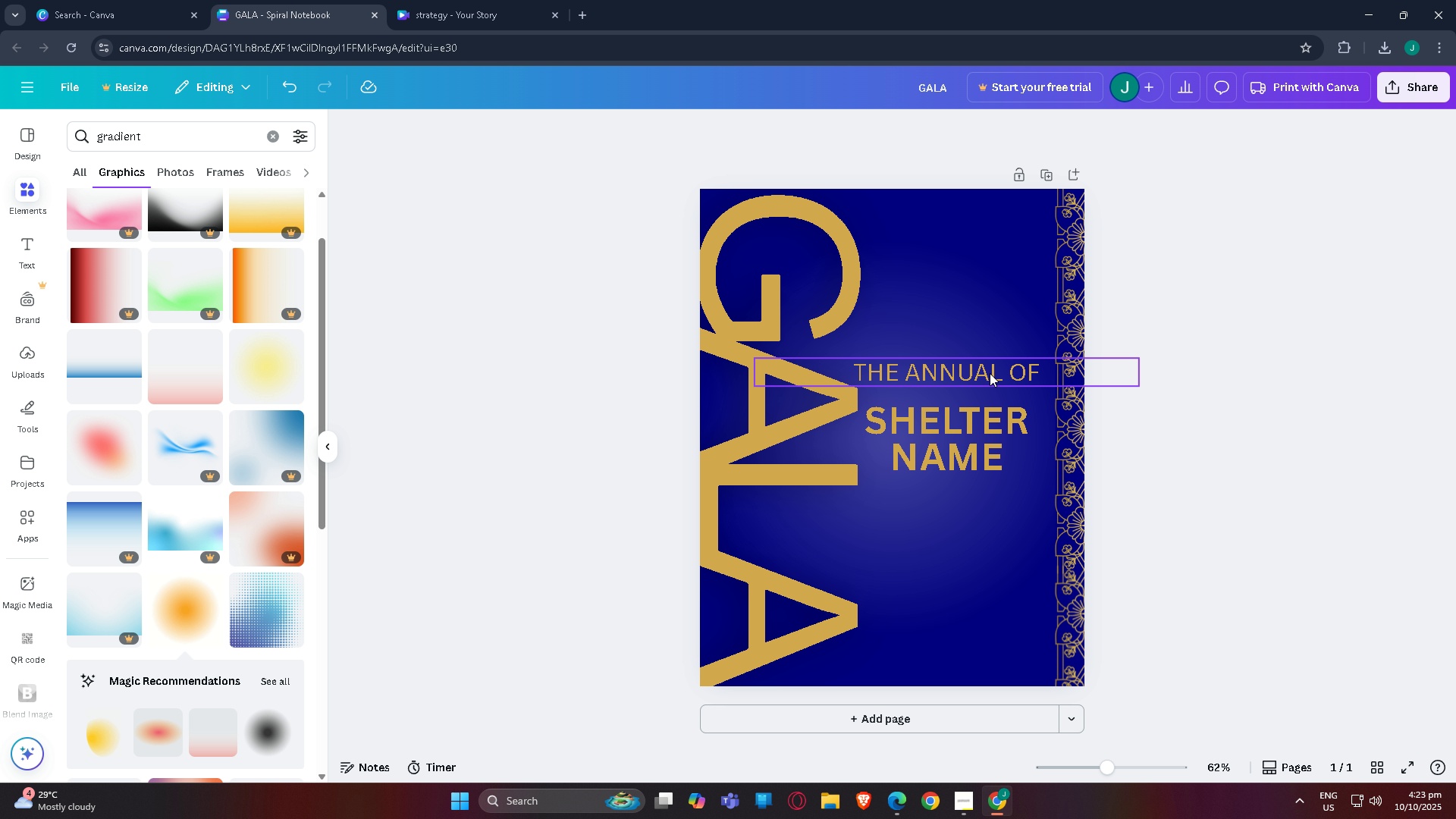 
left_click([990, 373])
 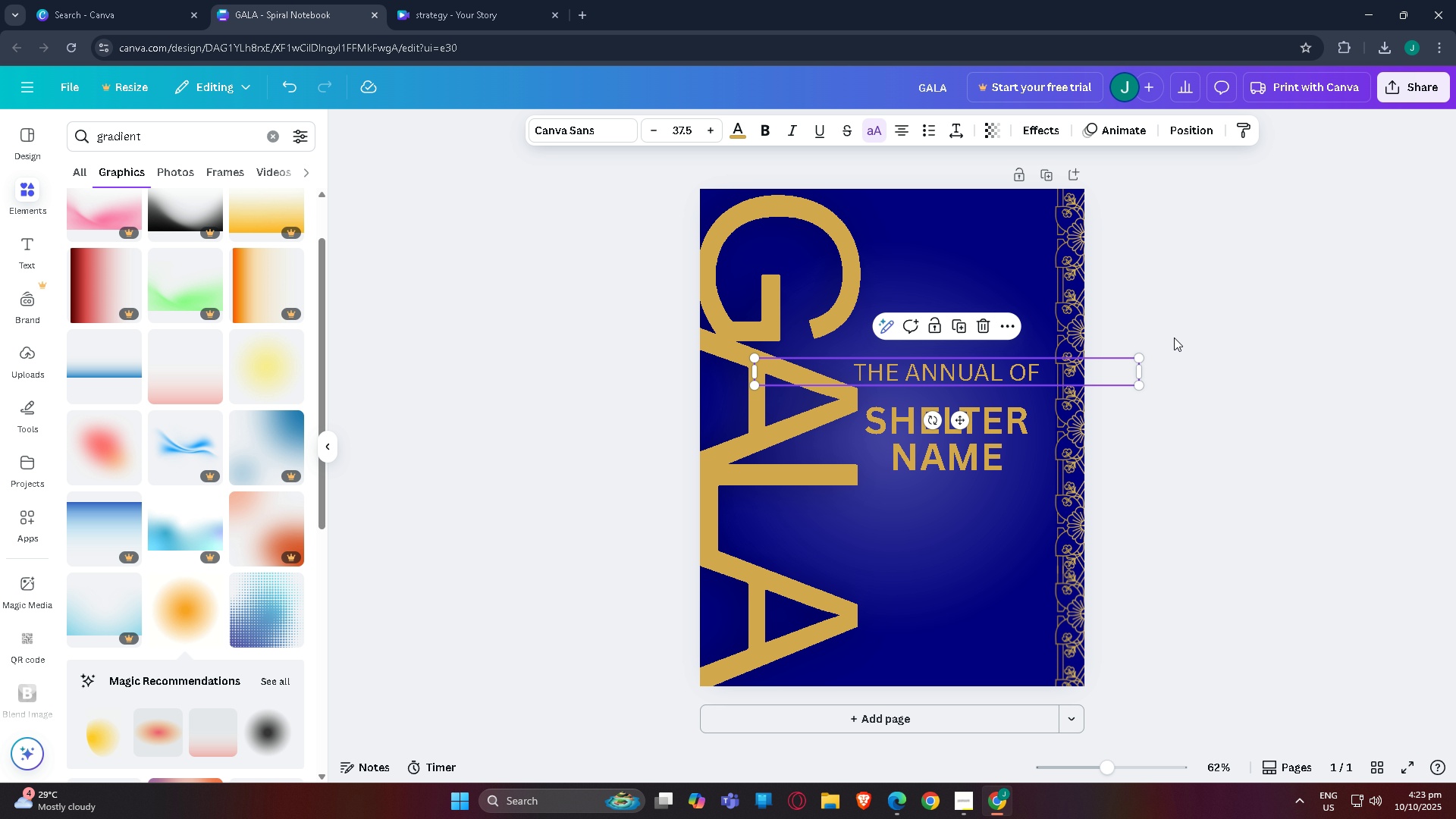 
left_click([1174, 337])
 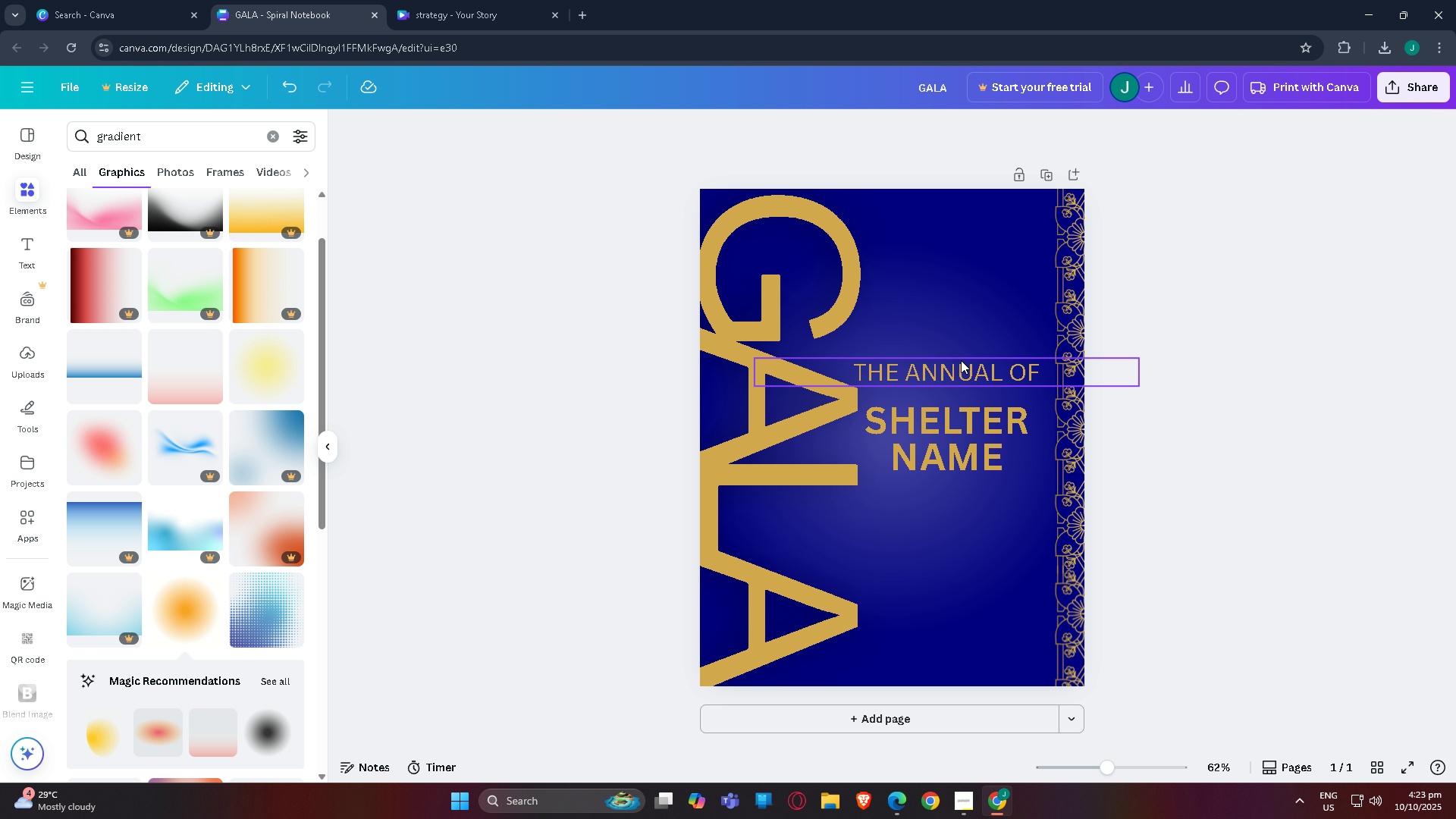 
left_click_drag(start_coordinate=[962, 369], to_coordinate=[960, 362])
 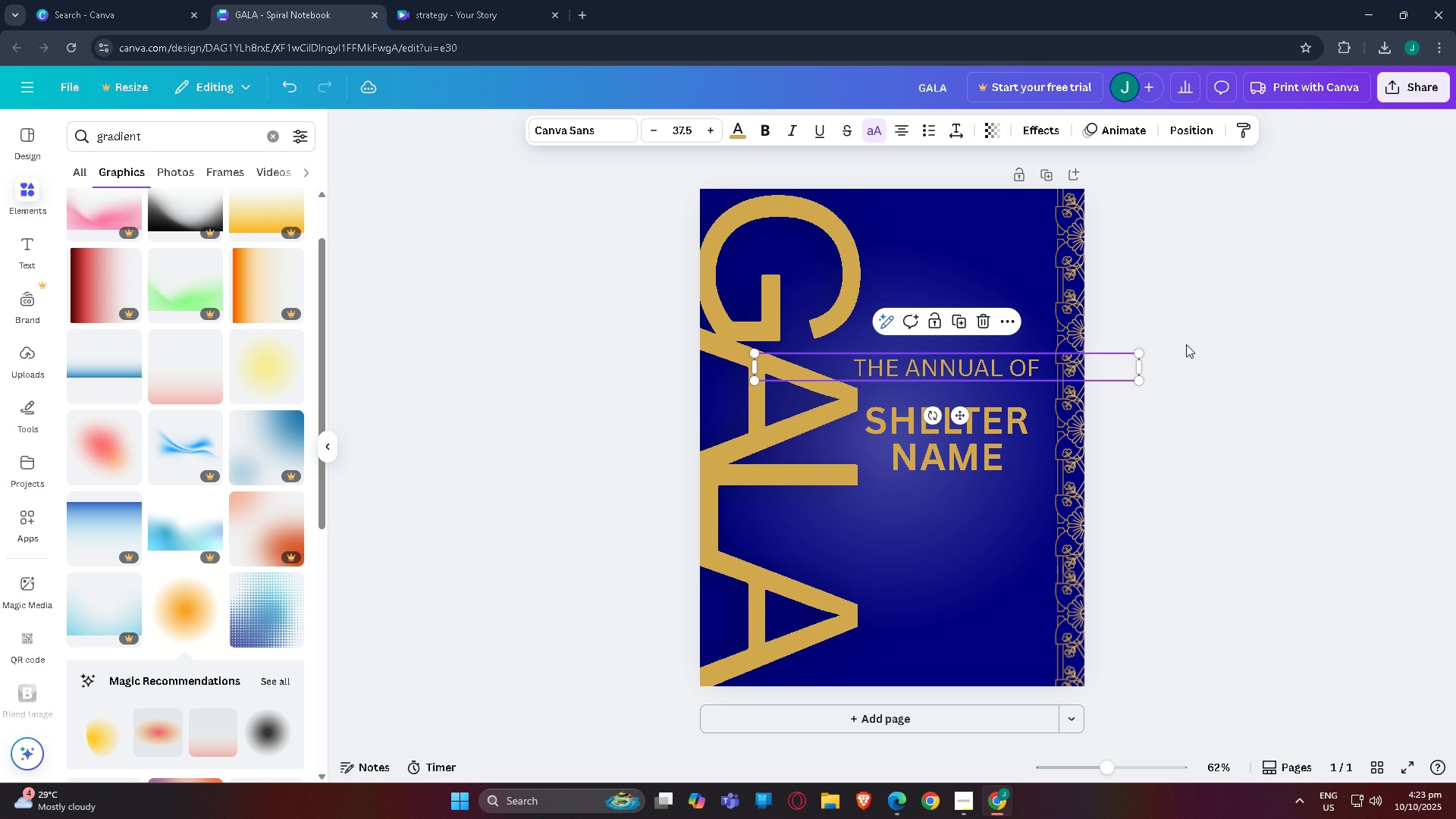 
left_click([1186, 344])
 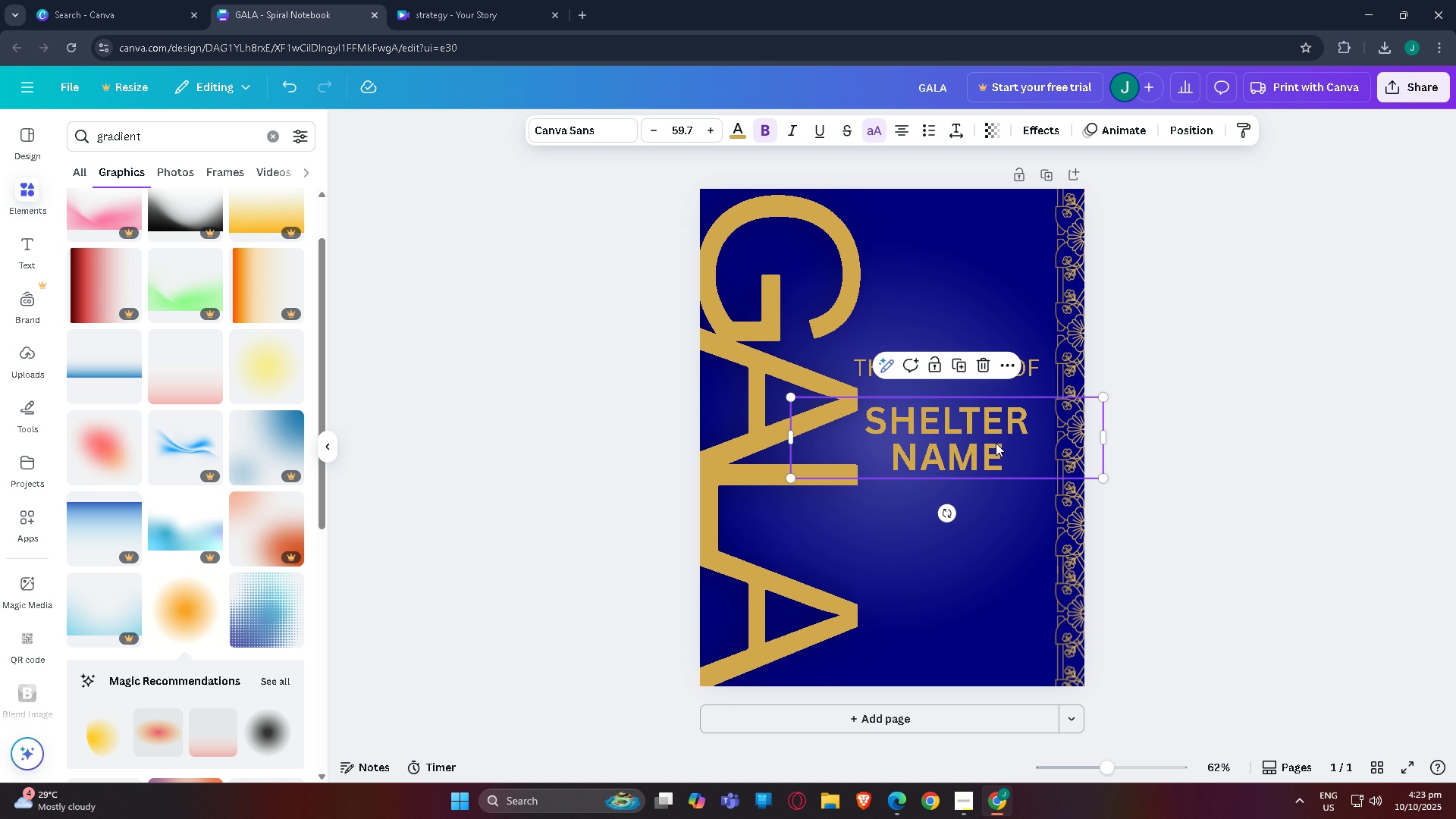 
left_click([996, 443])
 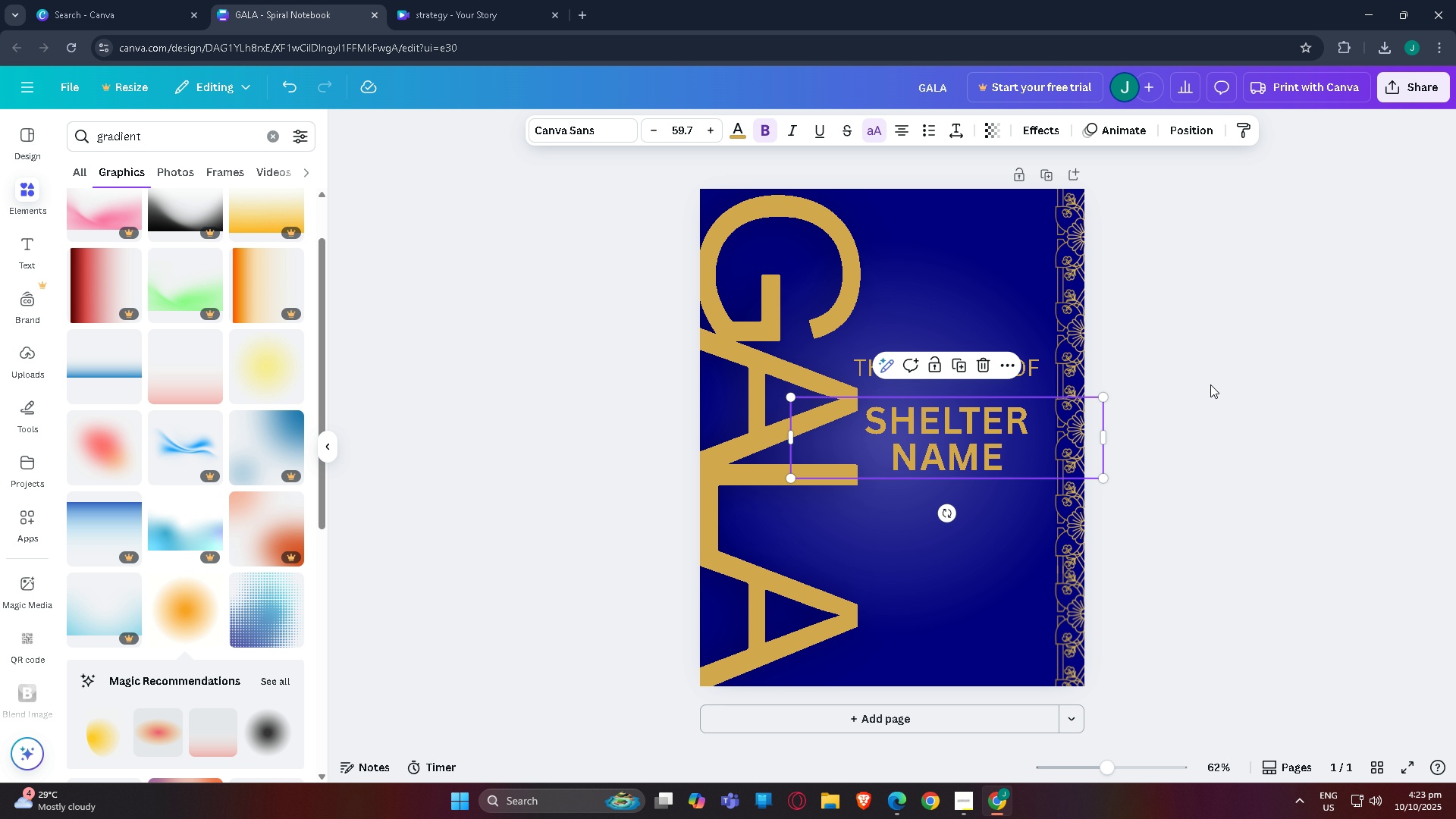 
left_click([1210, 384])
 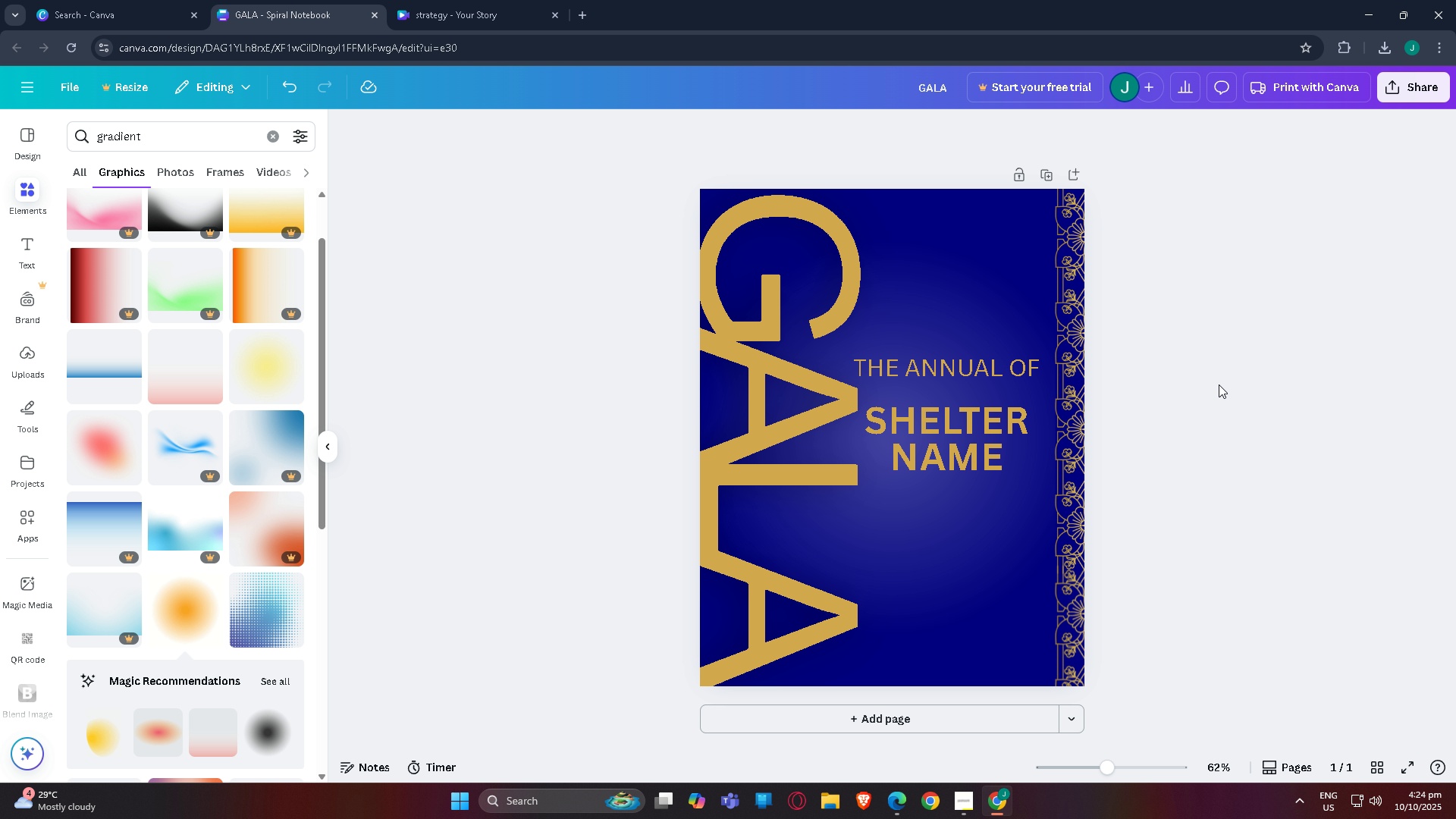 
wait(27.02)
 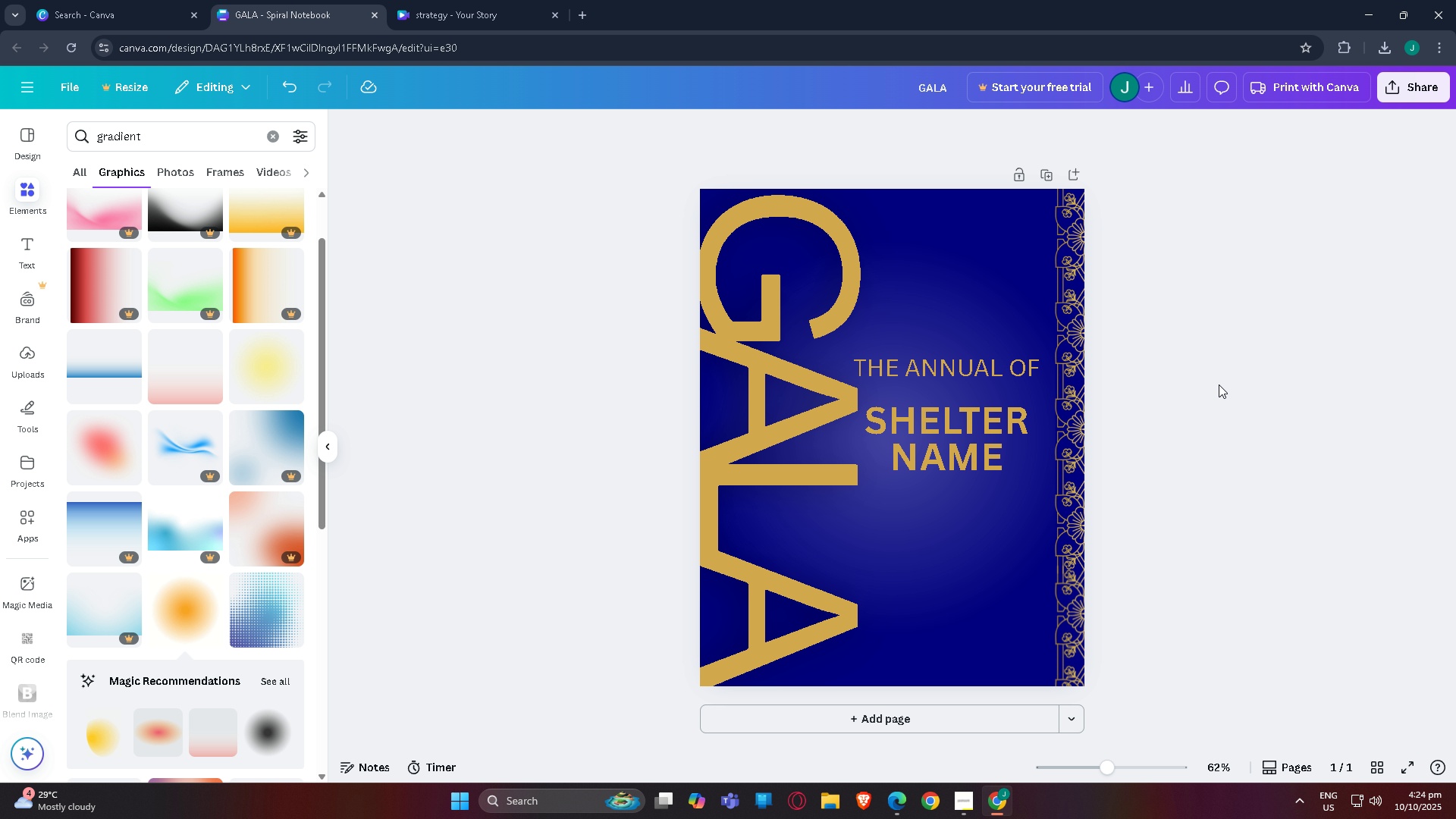 
scroll: coordinate [962, 379], scroll_direction: down, amount: 6.0
 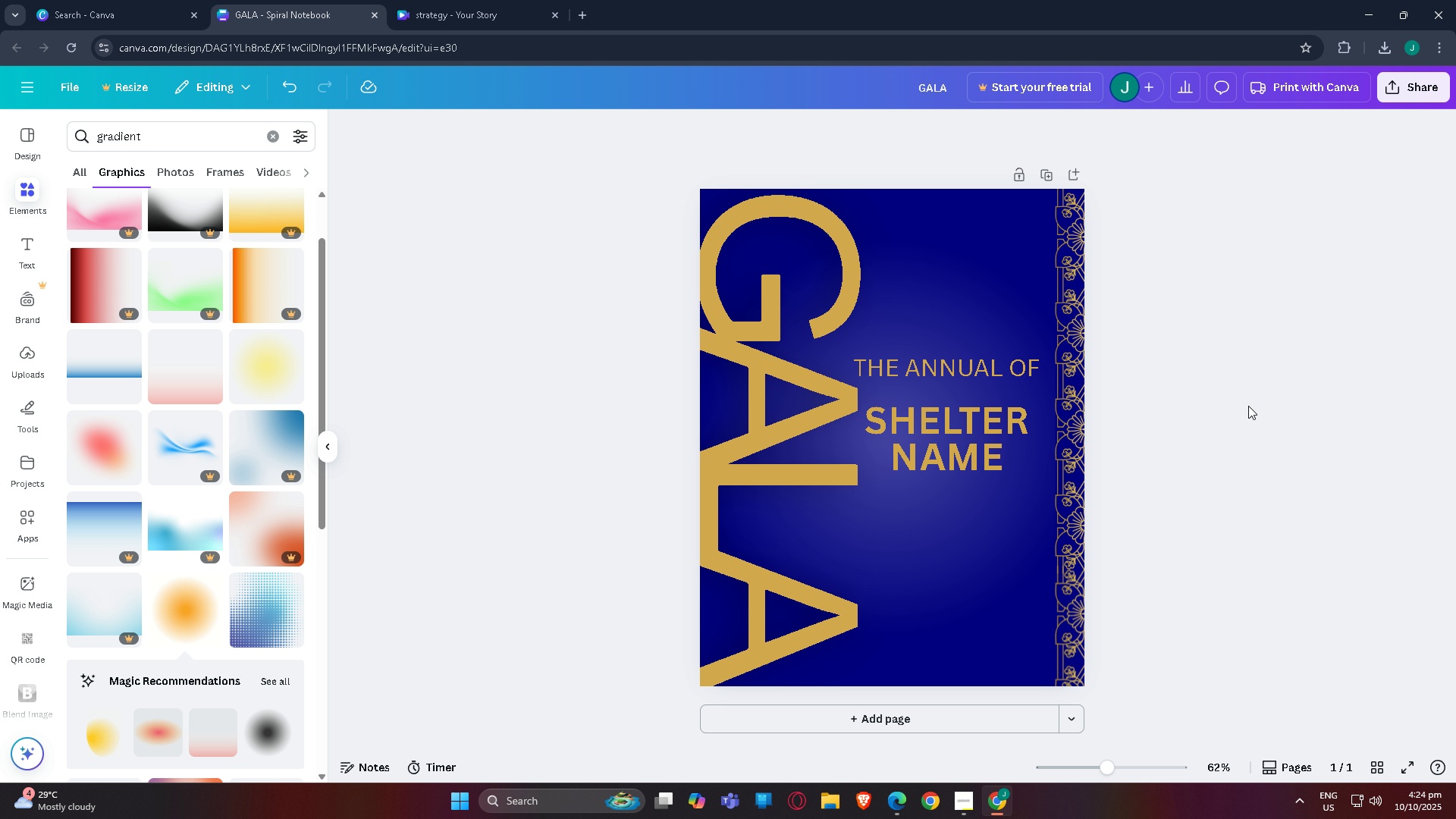 
left_click([1248, 406])